 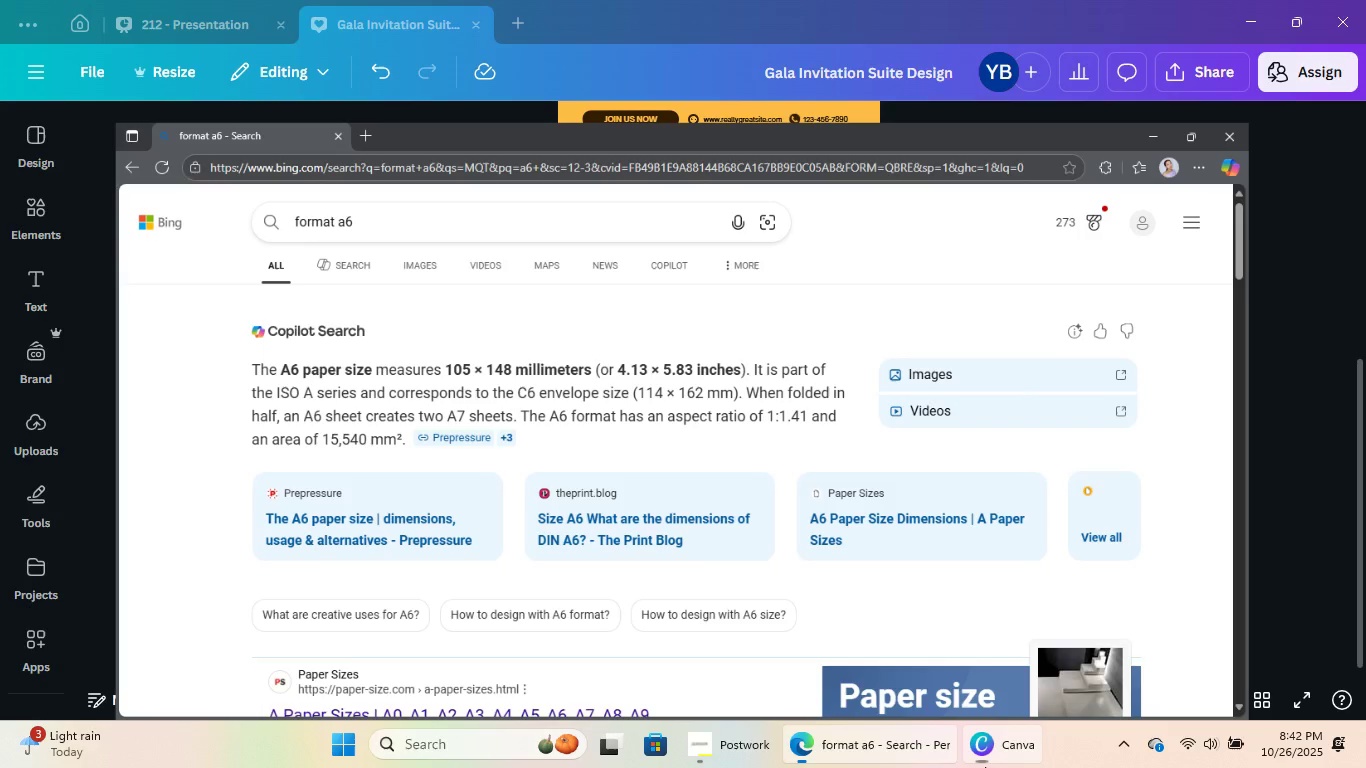 
left_click([918, 746])
 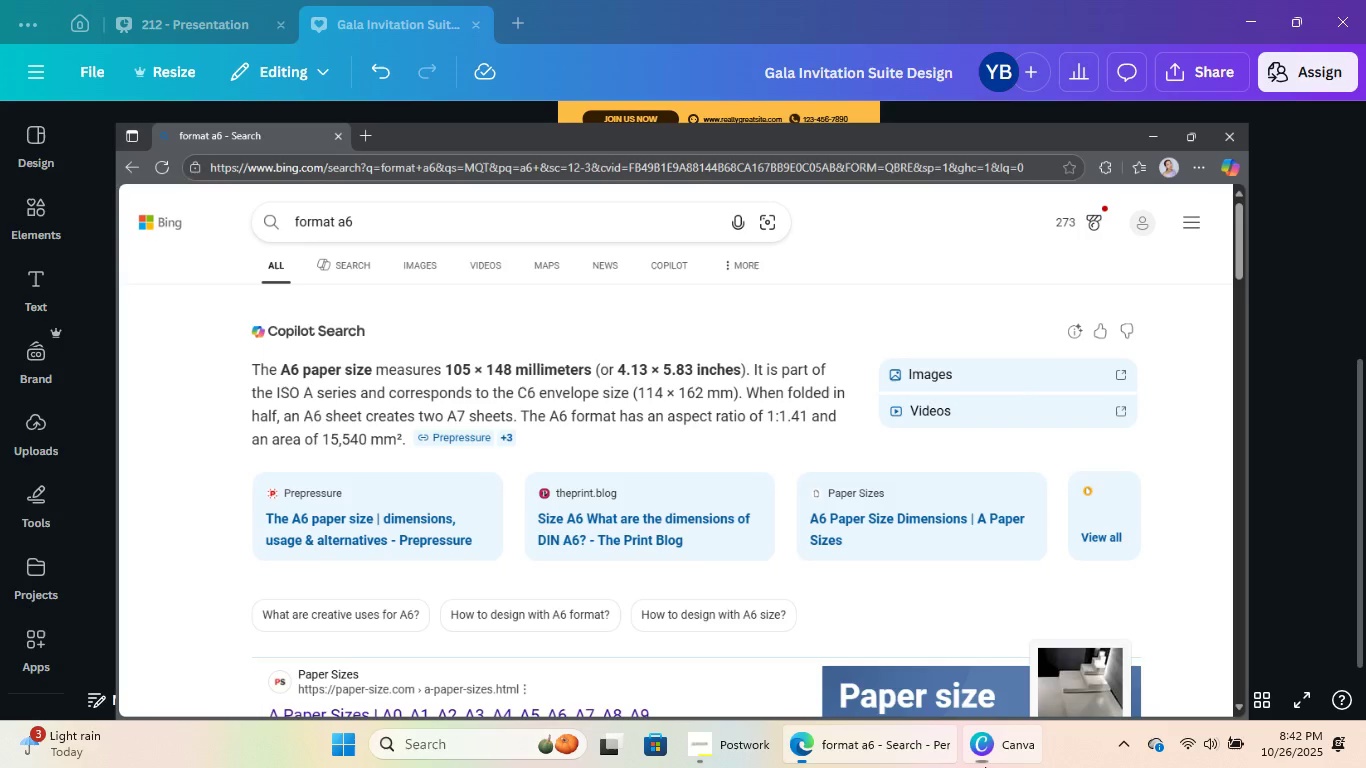 
double_click([993, 748])
 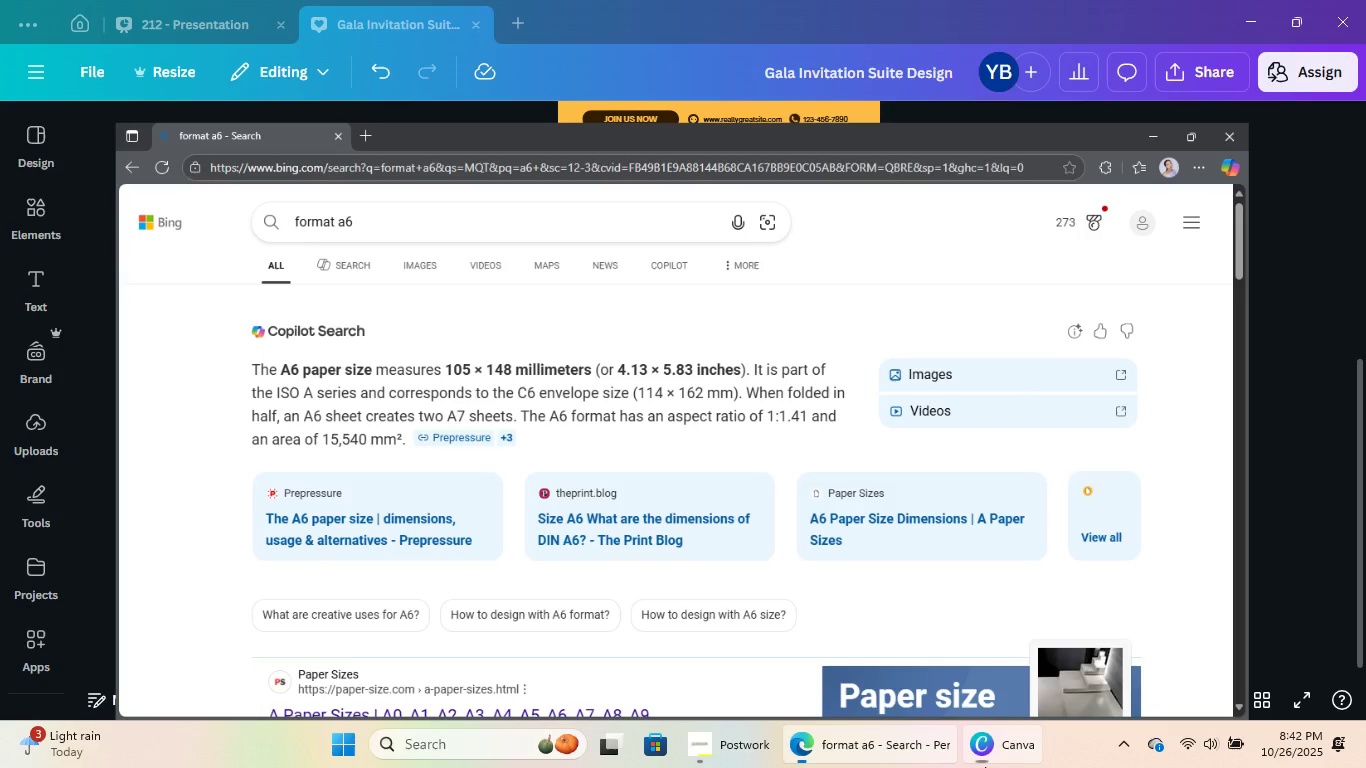 
wait(5.54)
 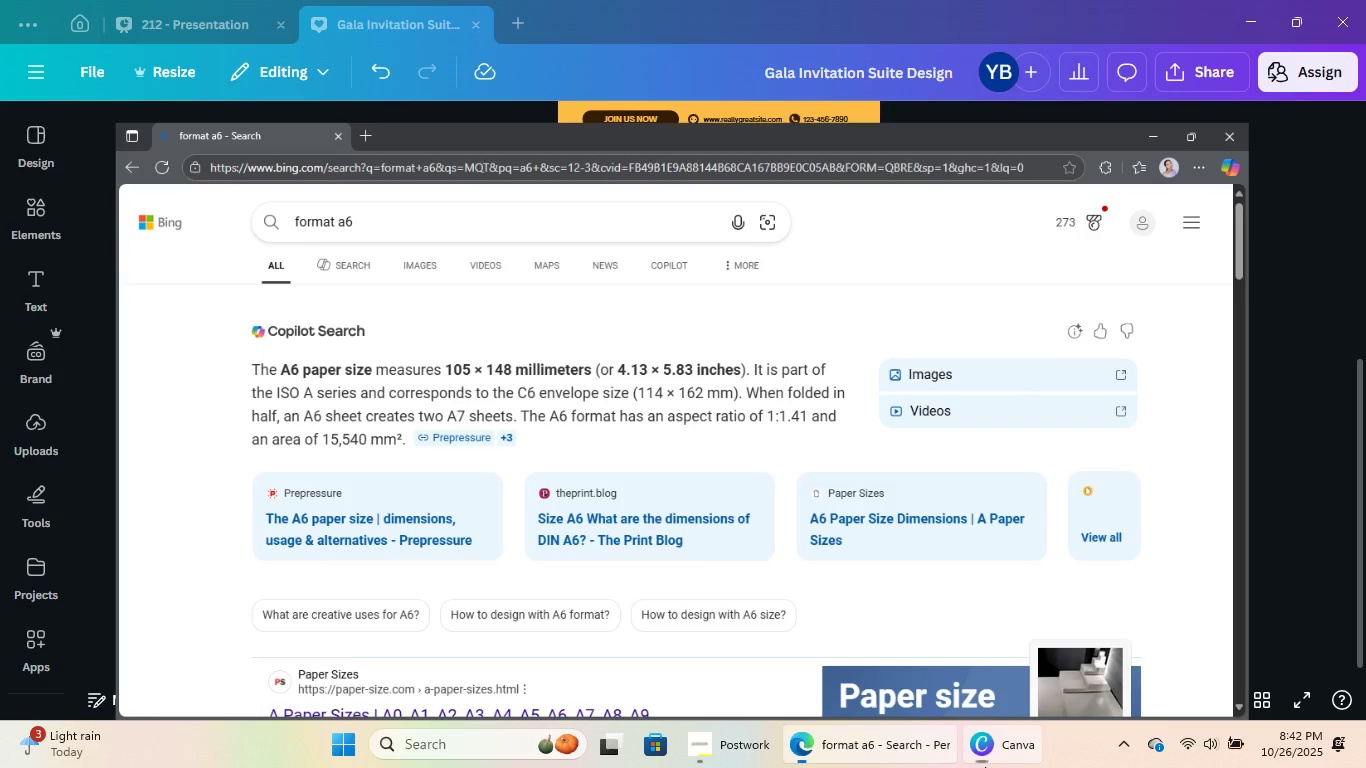 
left_click([966, 403])
 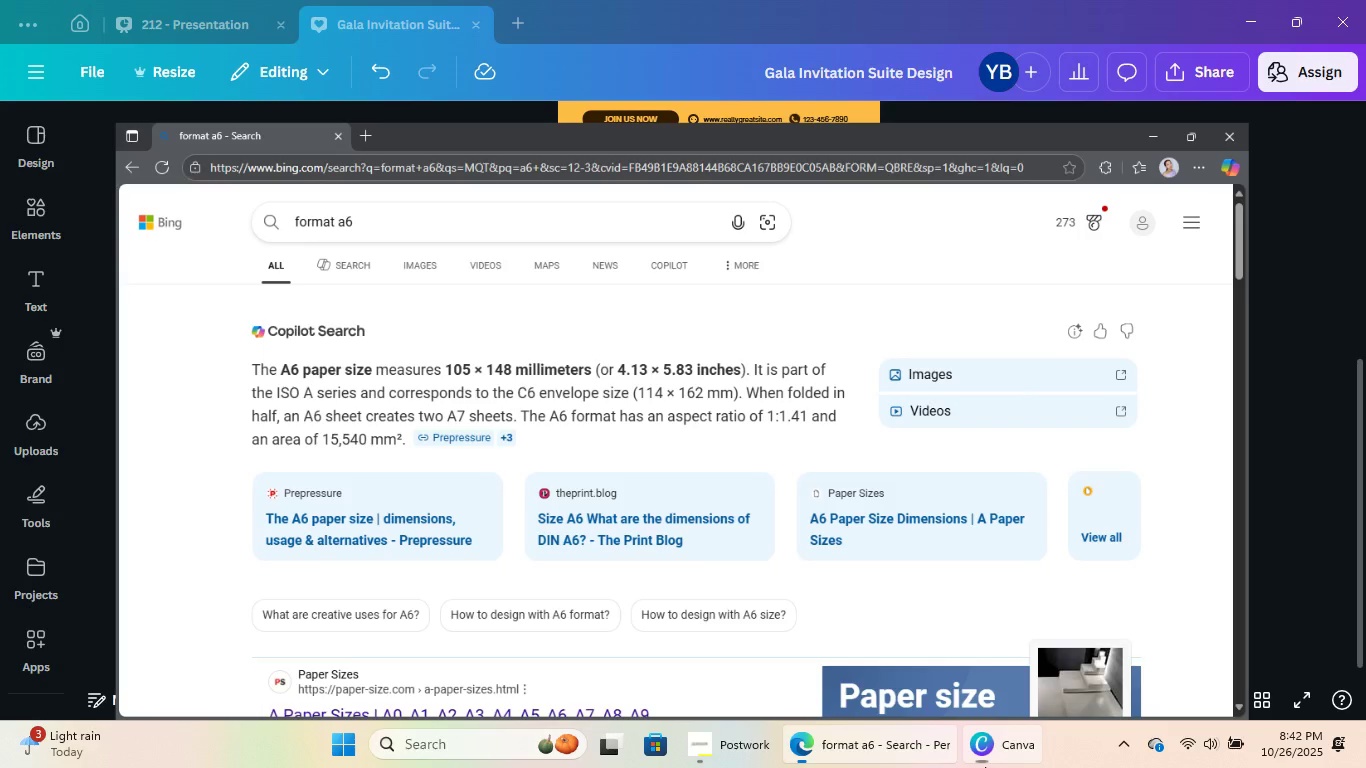 
scroll: coordinate [1365, 309], scroll_direction: up, amount: 27.0
 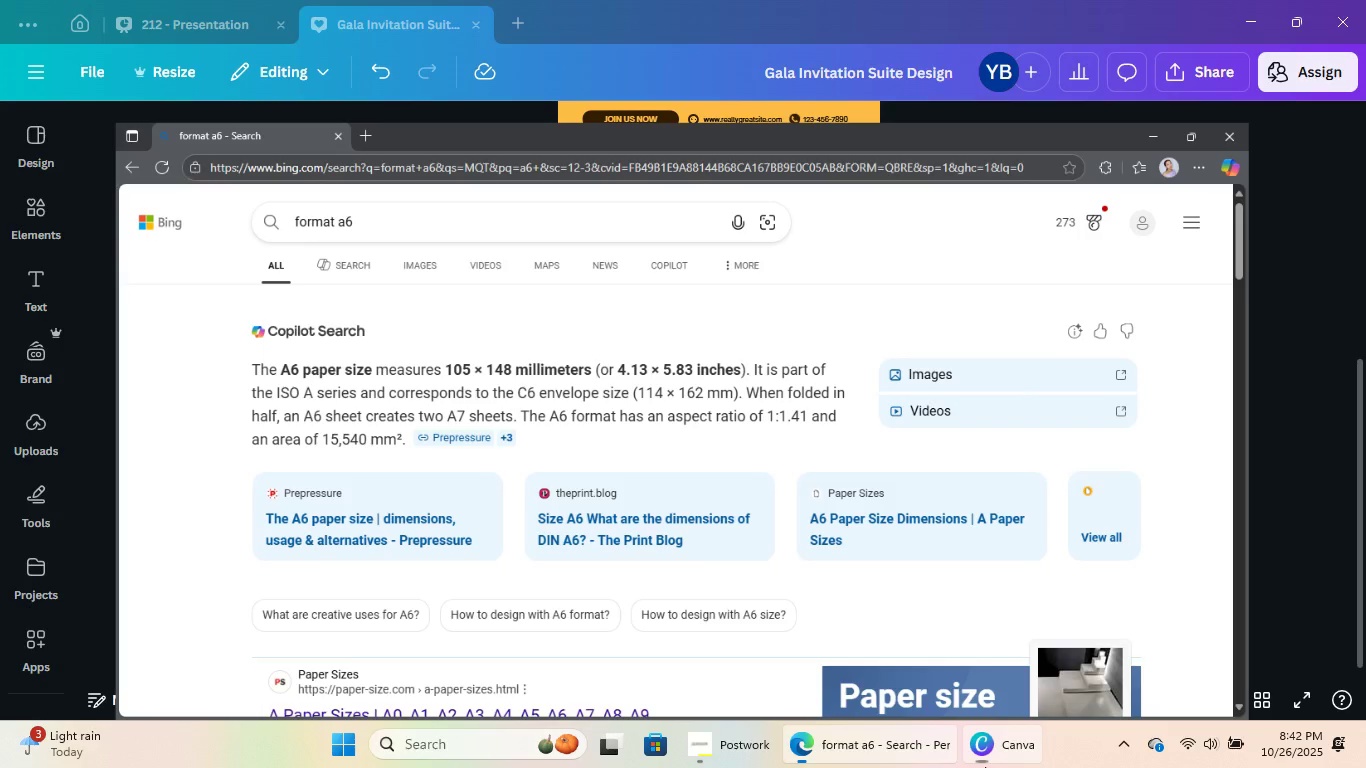 
left_click([1363, 225])
 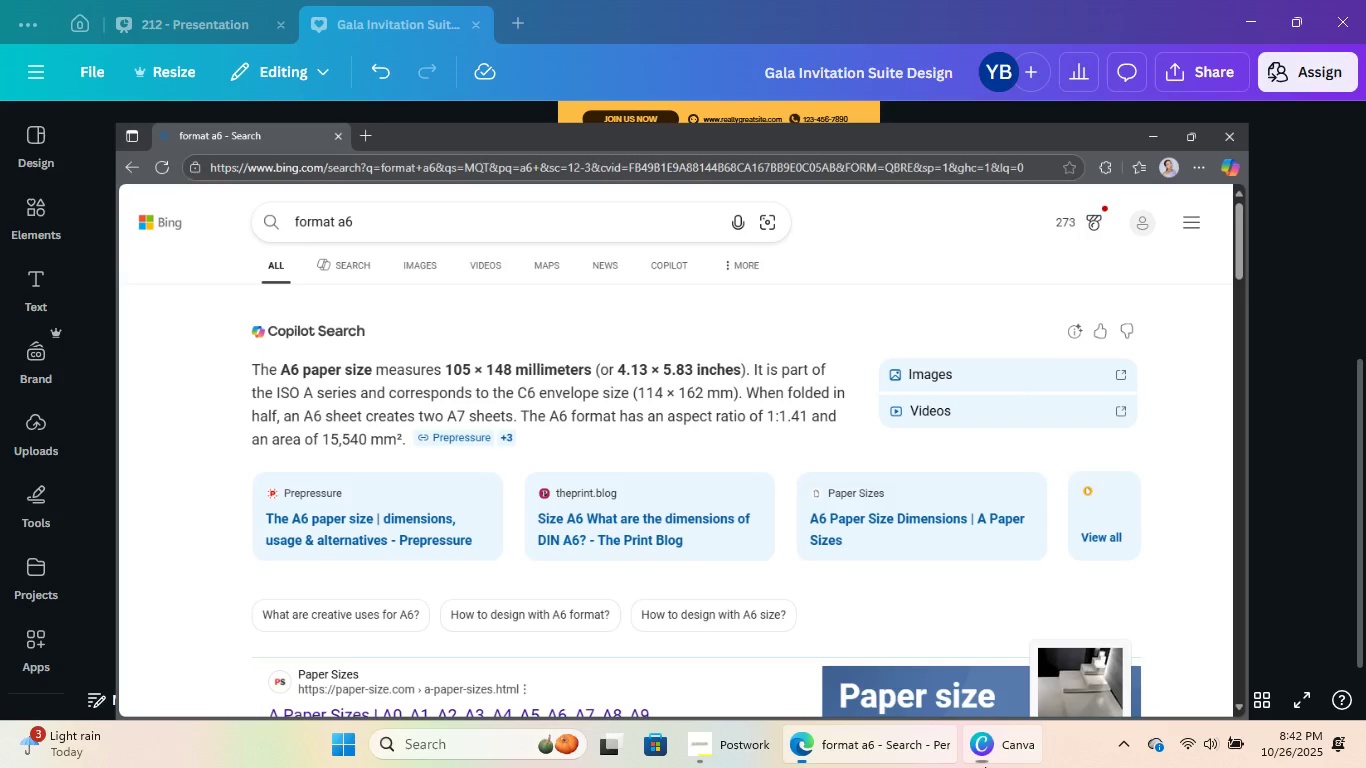 
double_click([1363, 223])
 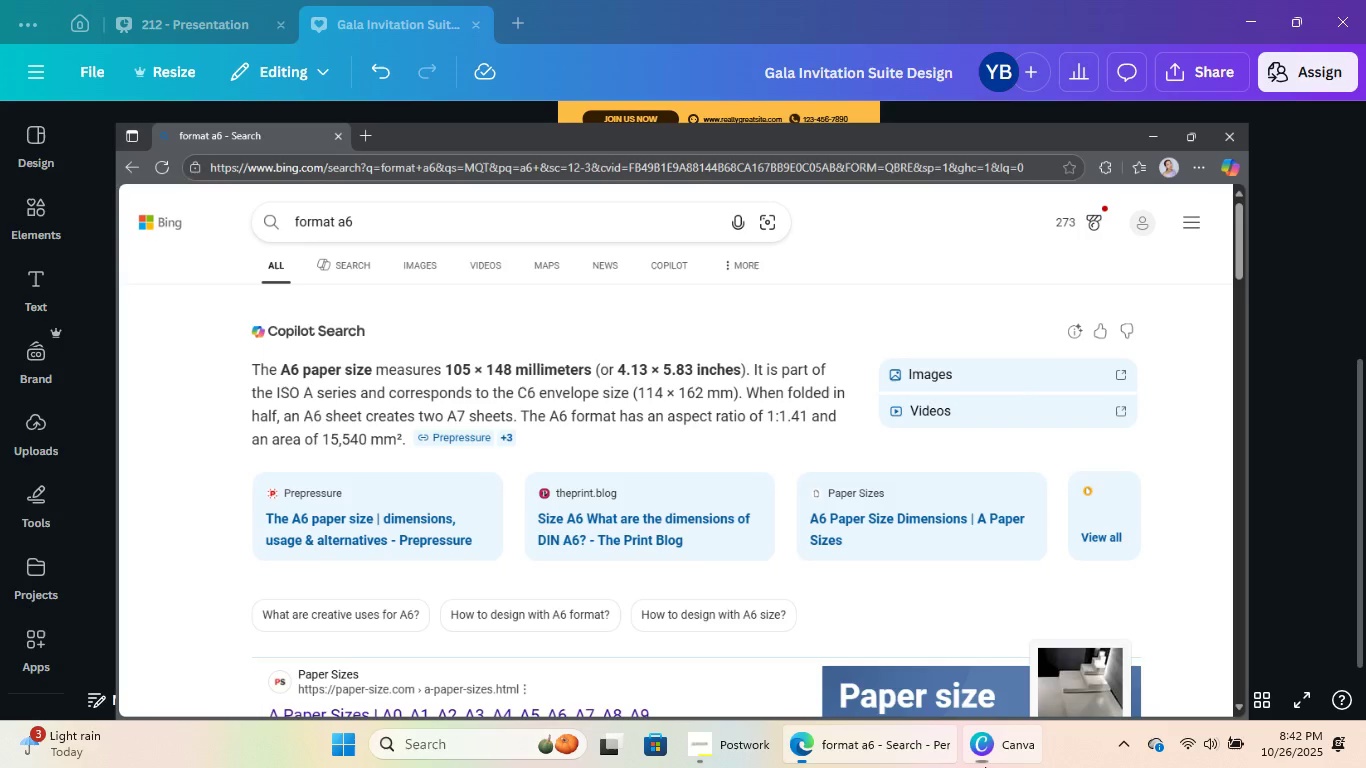 
triple_click([1363, 222])
 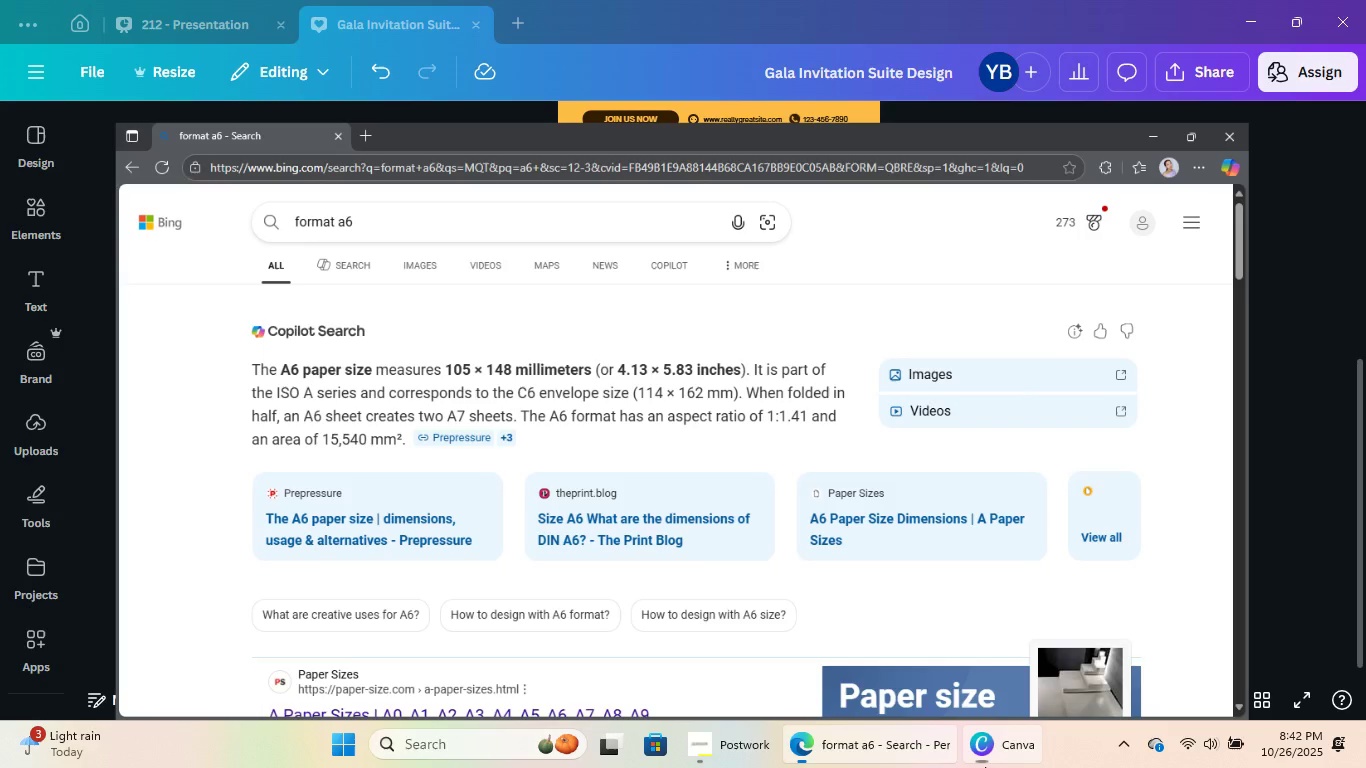 
mouse_move([799, 29])
 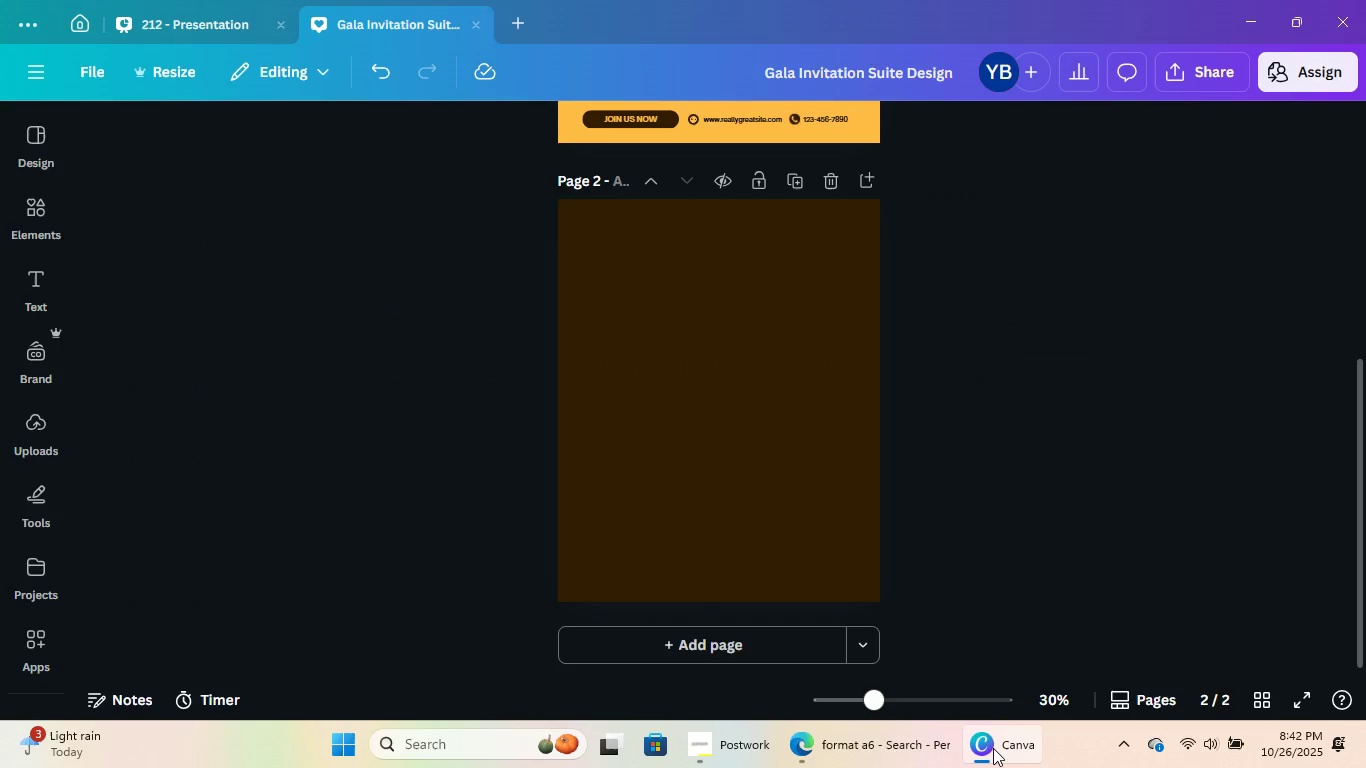 
left_click([804, 53])
 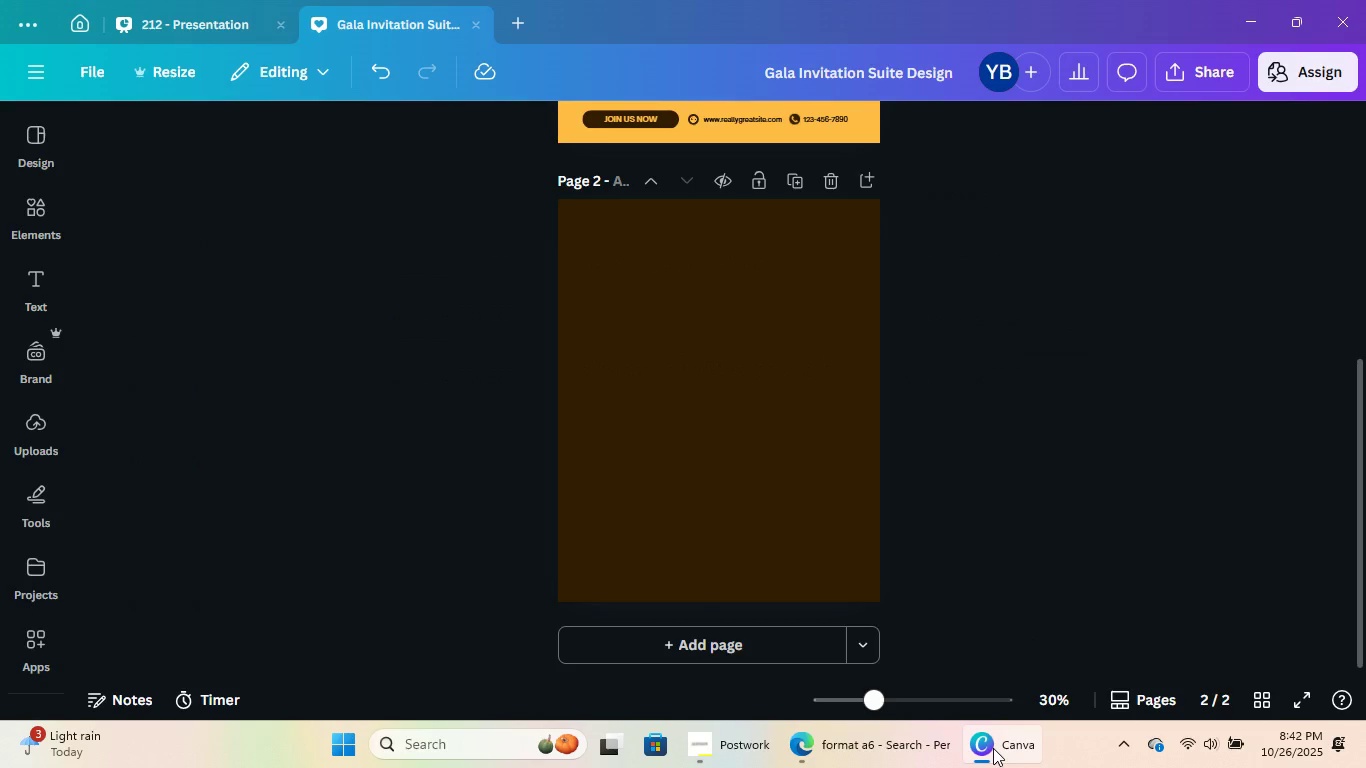 
left_click([735, 279])
 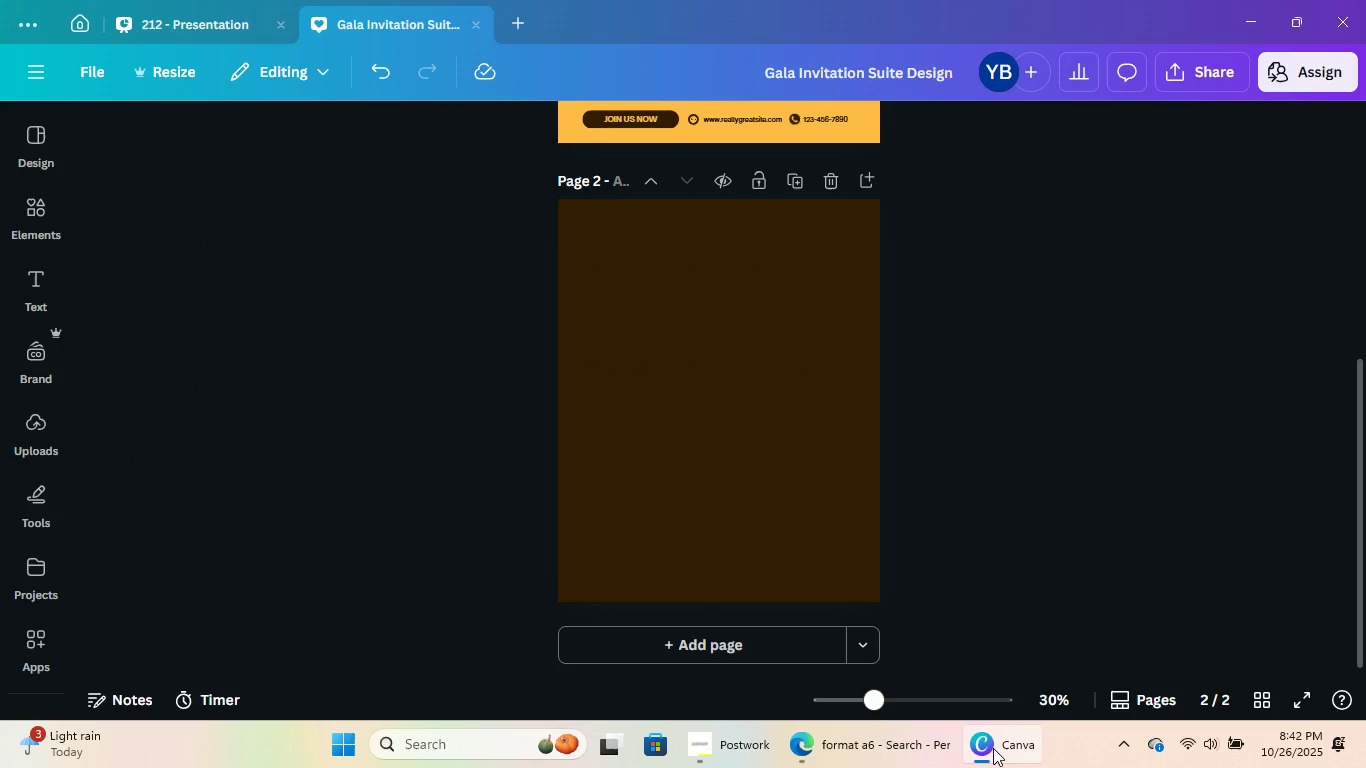 
scroll: coordinate [801, 310], scroll_direction: up, amount: 8.0
 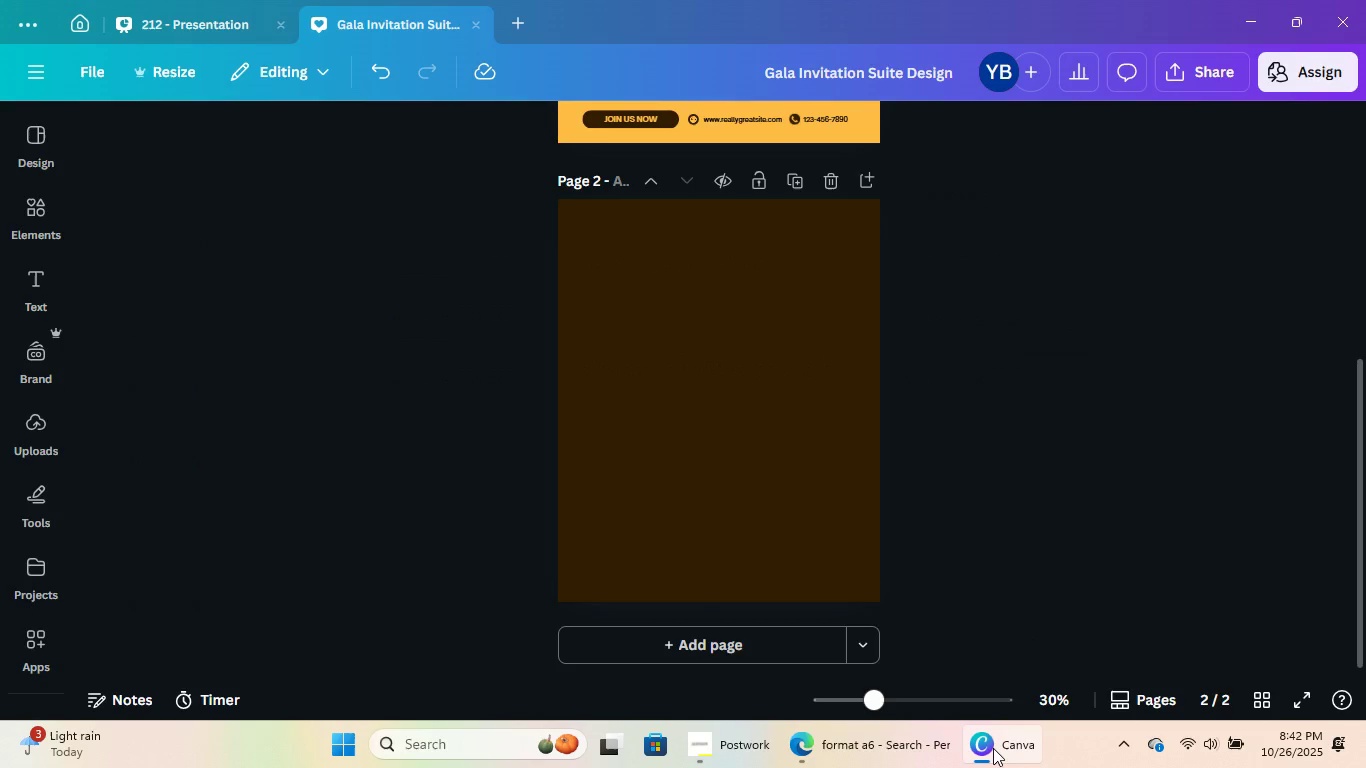 
wait(8.08)
 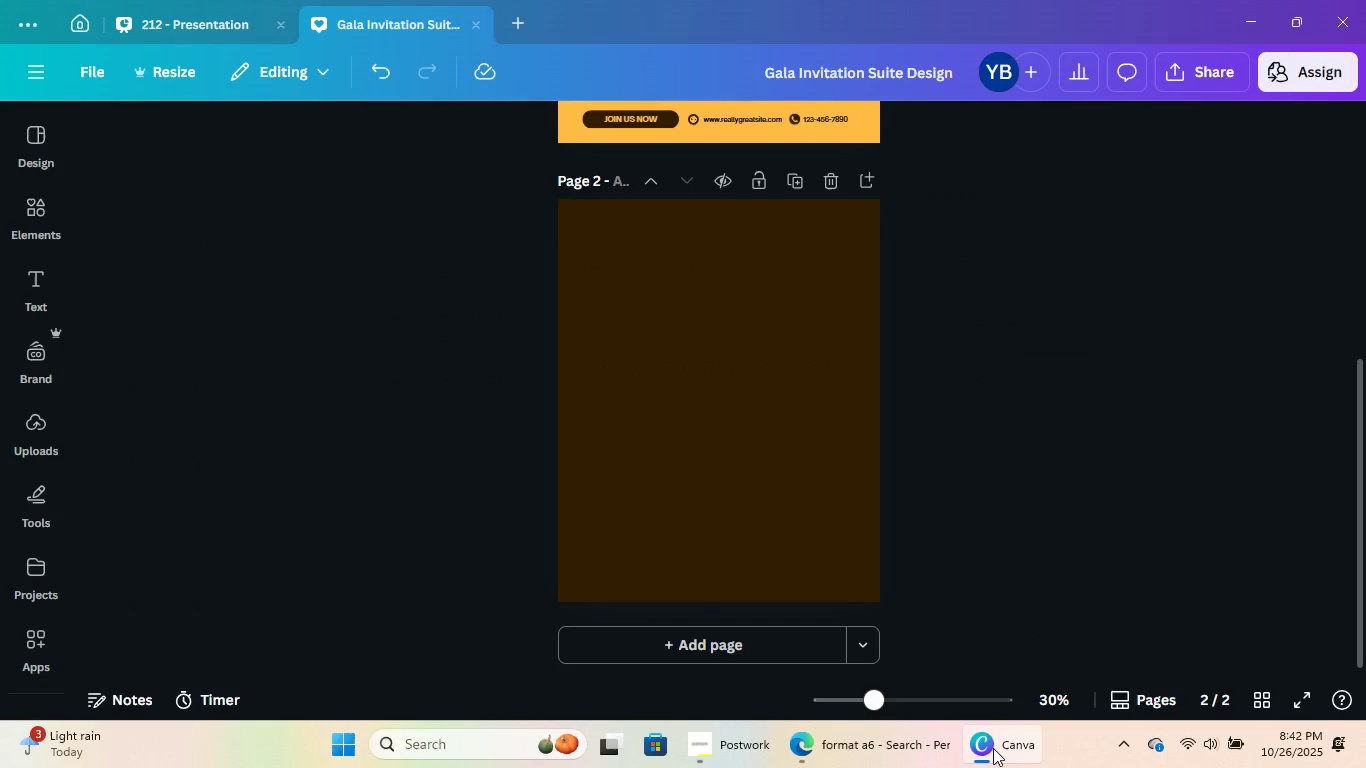 
left_click([1072, 558])
 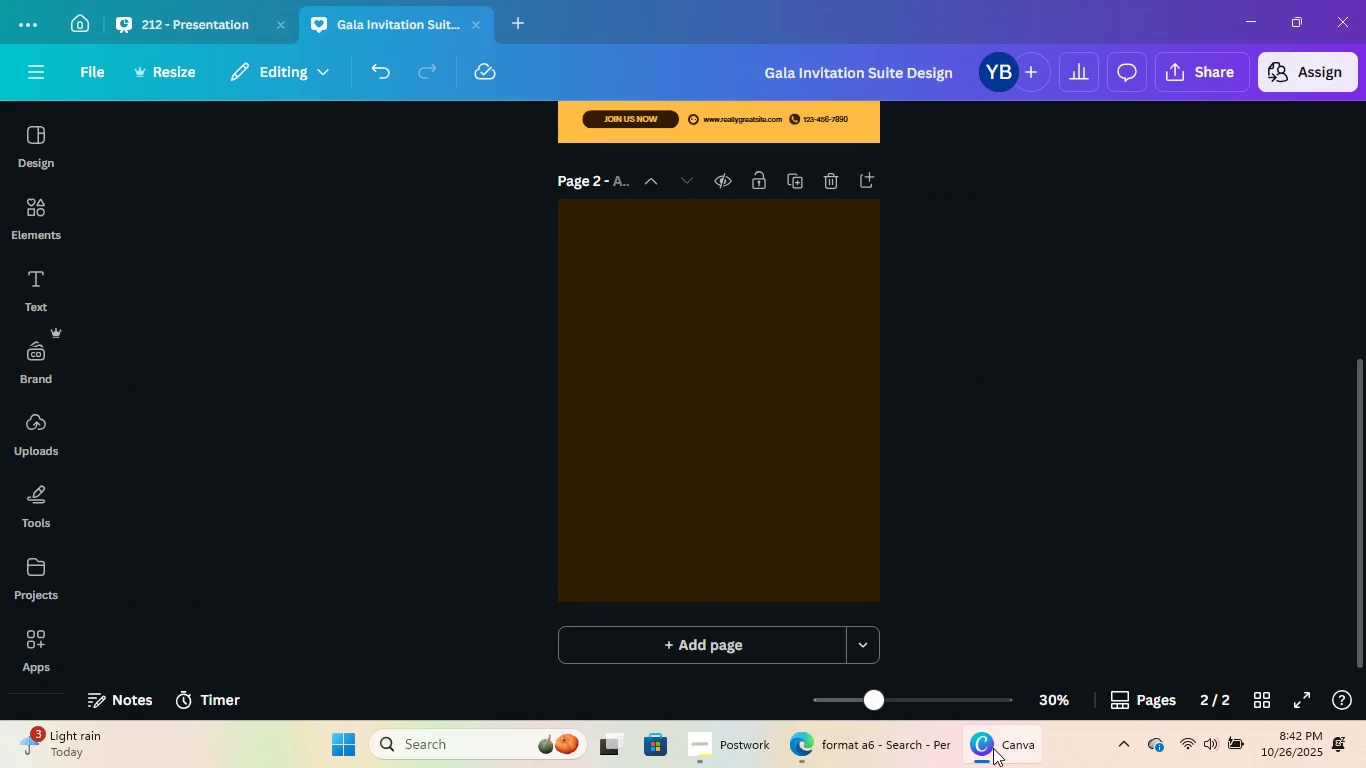 
scroll: coordinate [817, 685], scroll_direction: up, amount: 8.0
 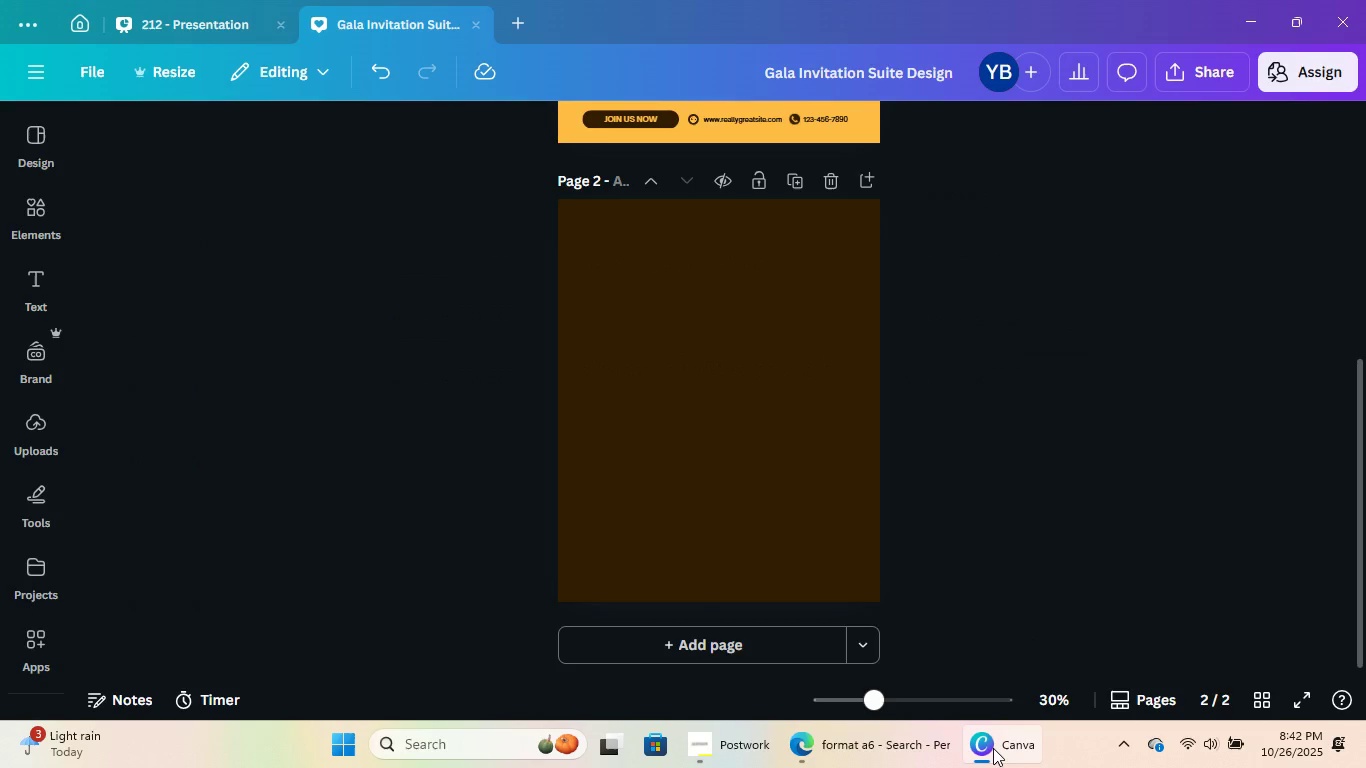 
double_click([1365, 205])
 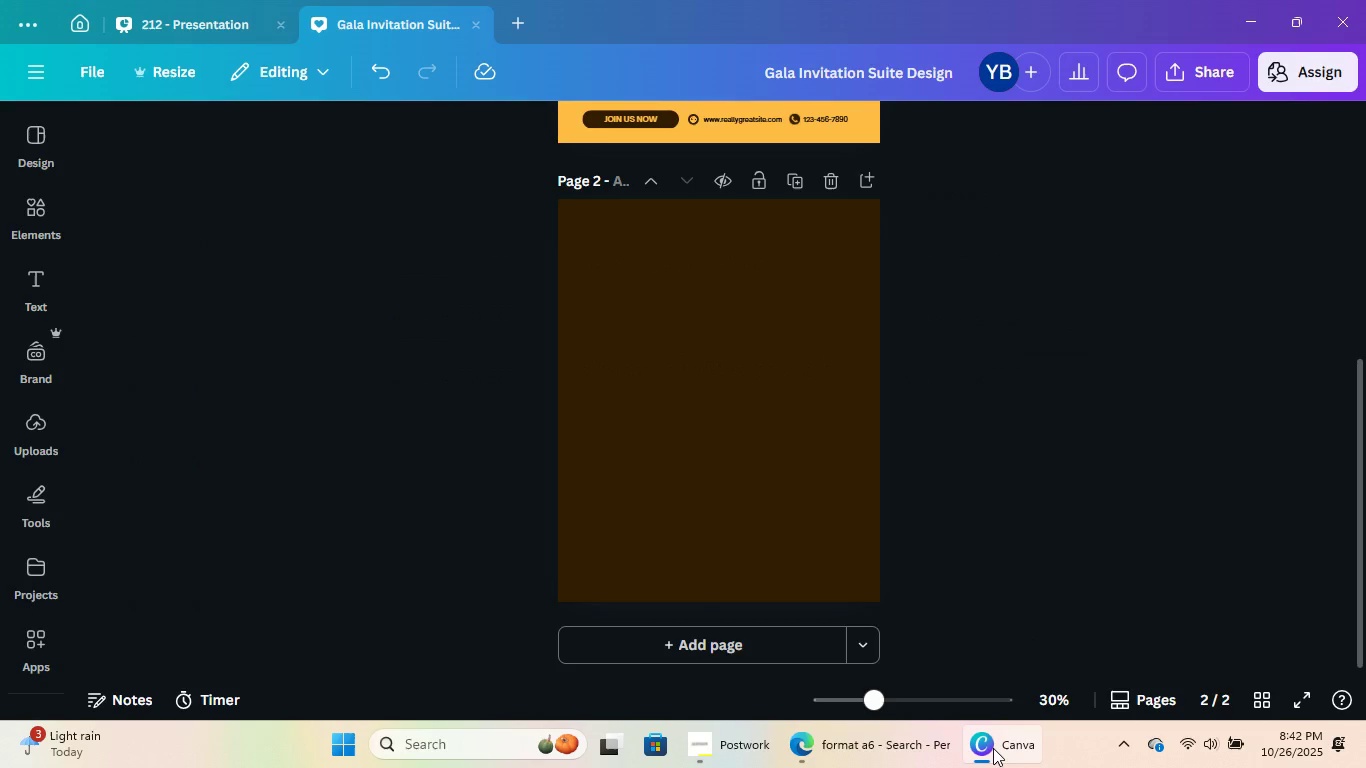 
triple_click([1365, 199])
 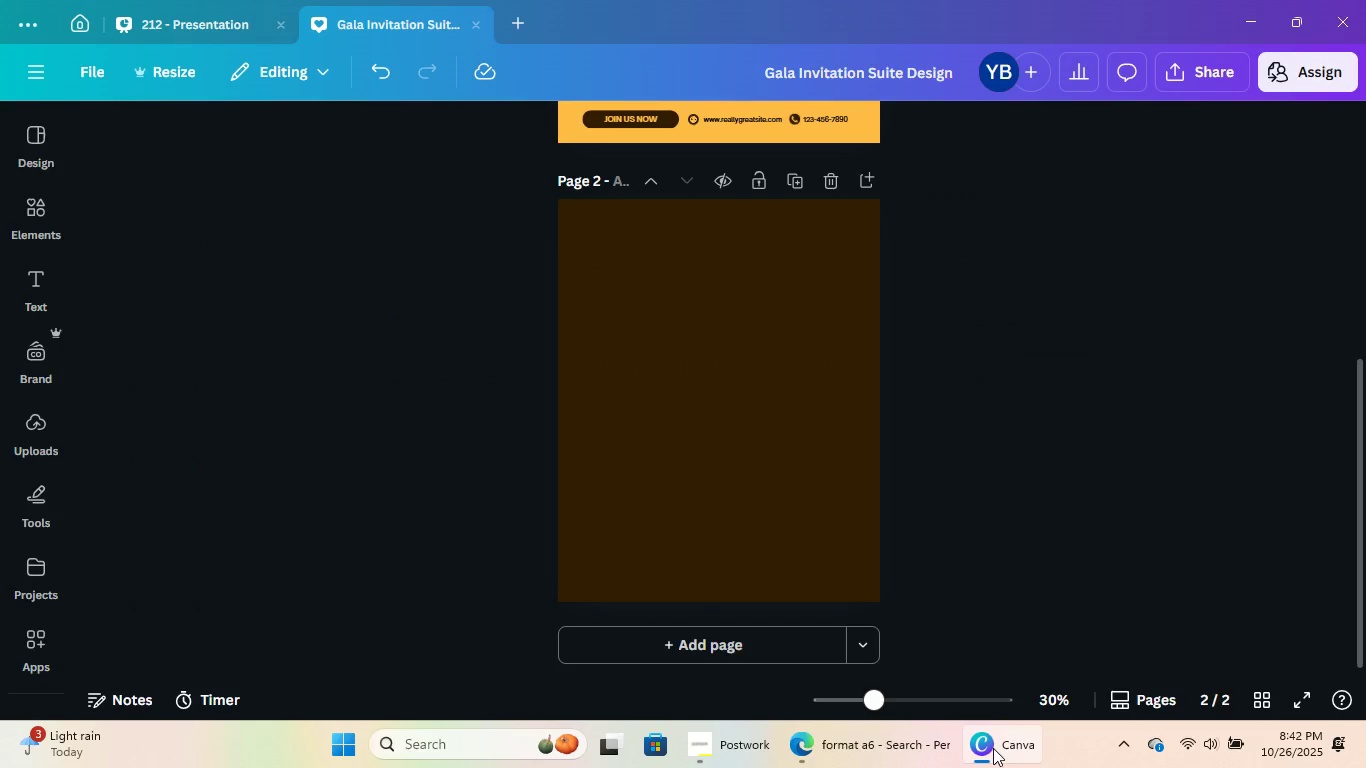 
scroll: coordinate [1365, 104], scroll_direction: down, amount: 5.0
 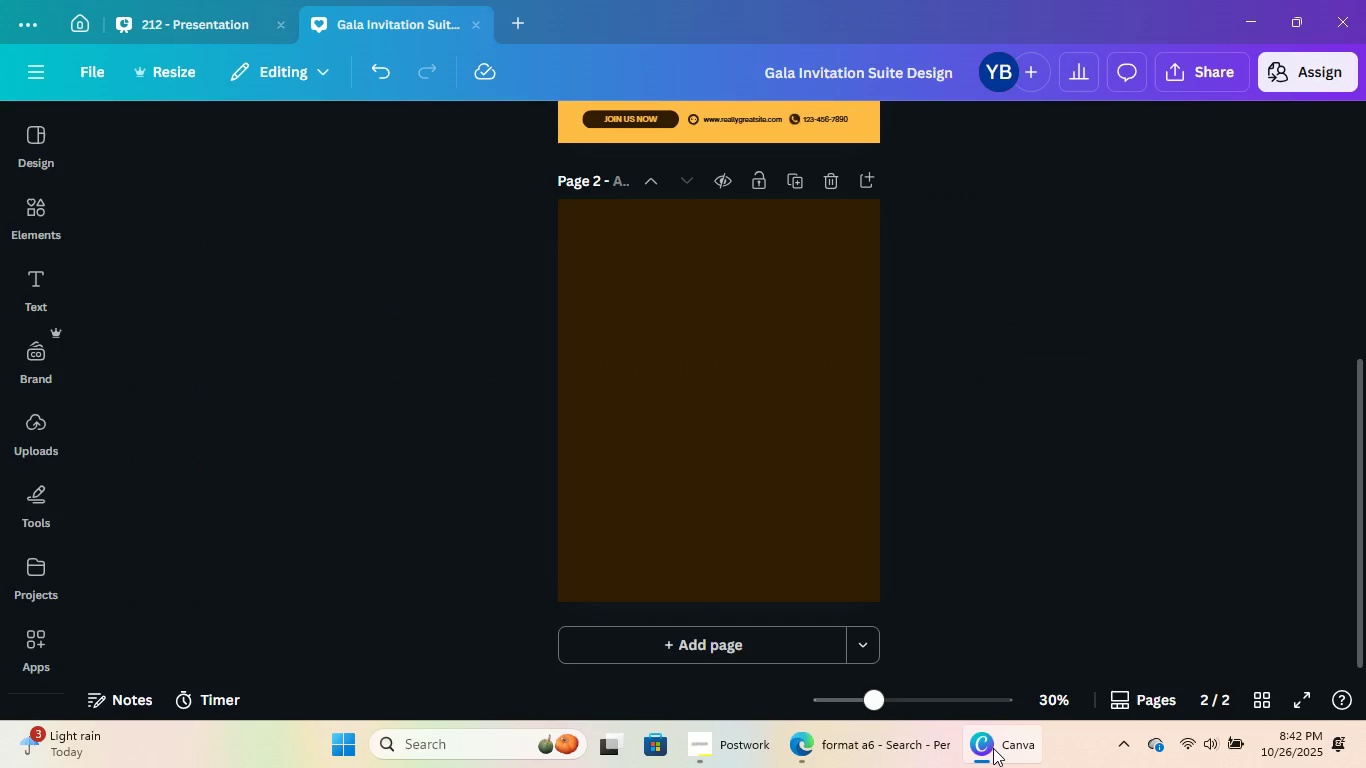 
left_click_drag(start_coordinate=[1361, 133], to_coordinate=[258, 402])
 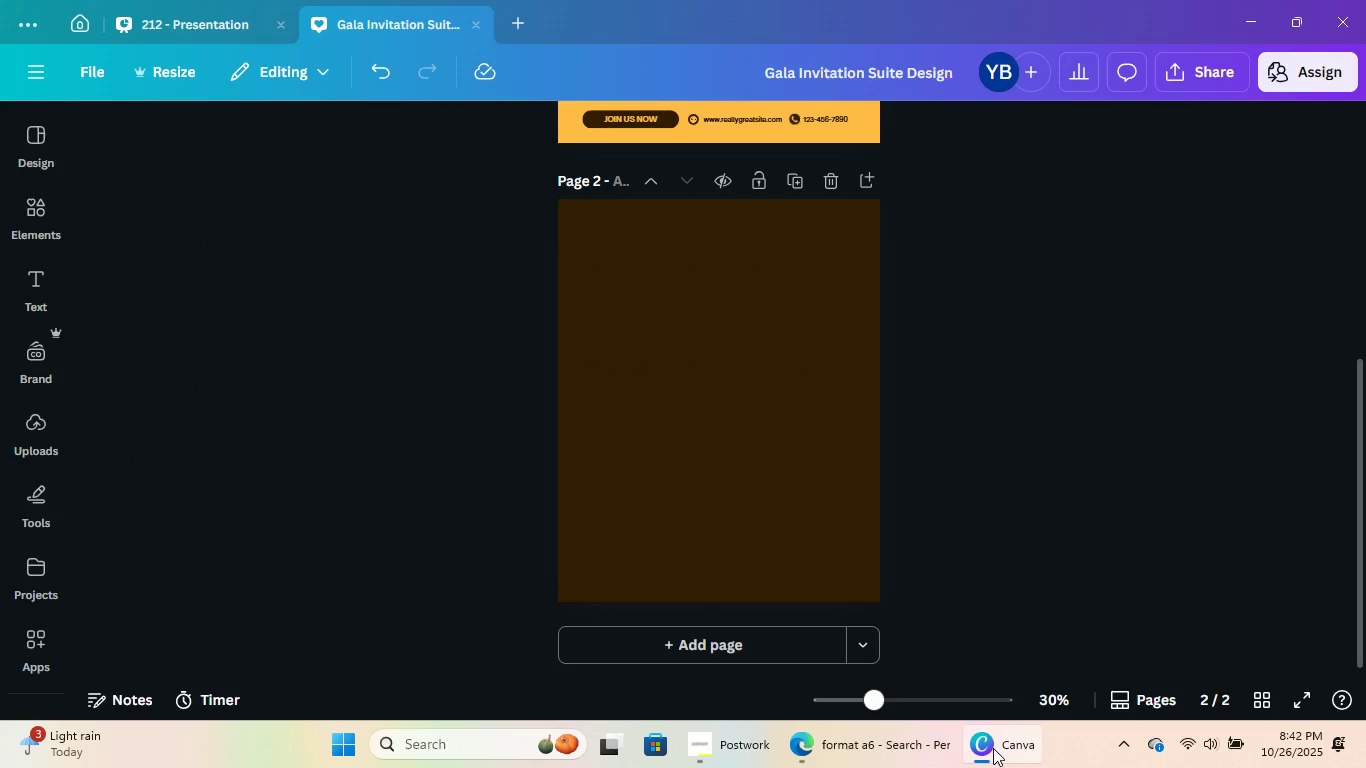 
left_click([1365, 0])
 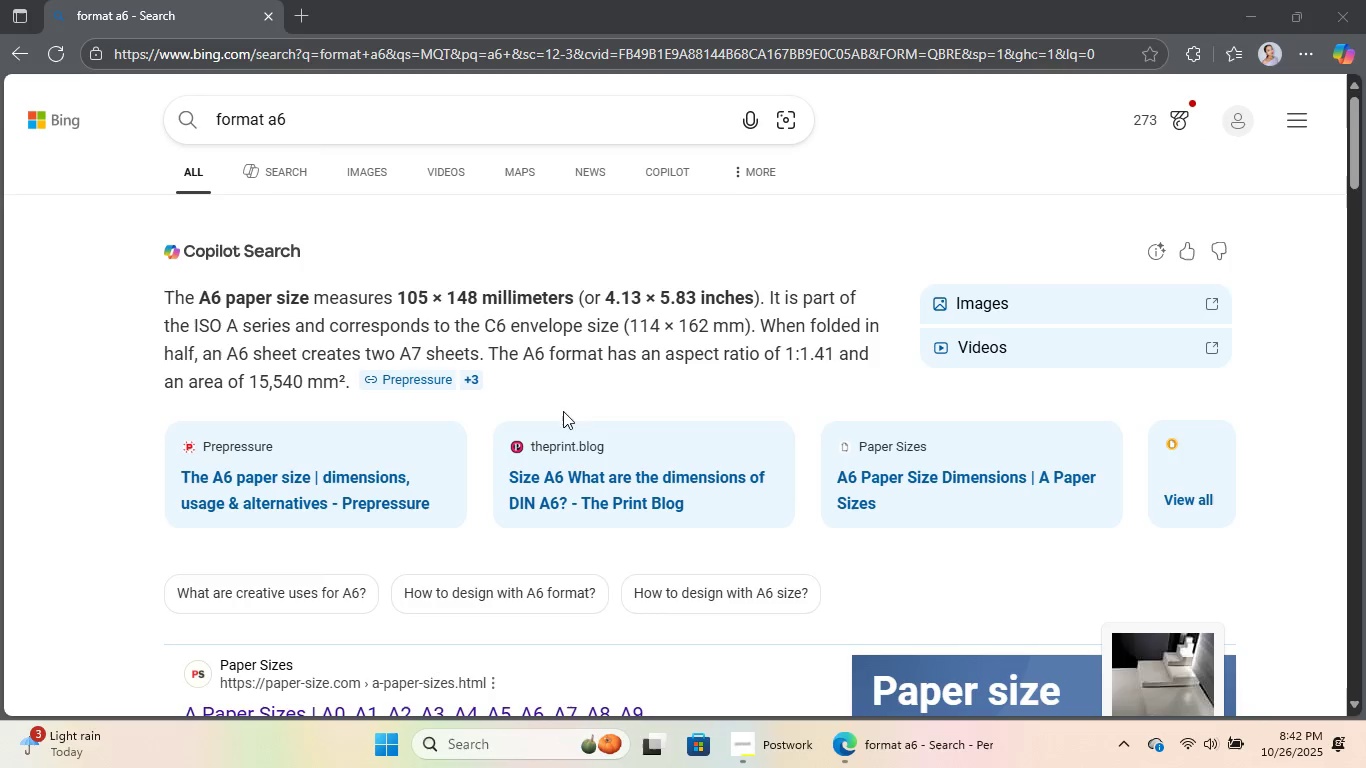 
left_click([298, 0])
 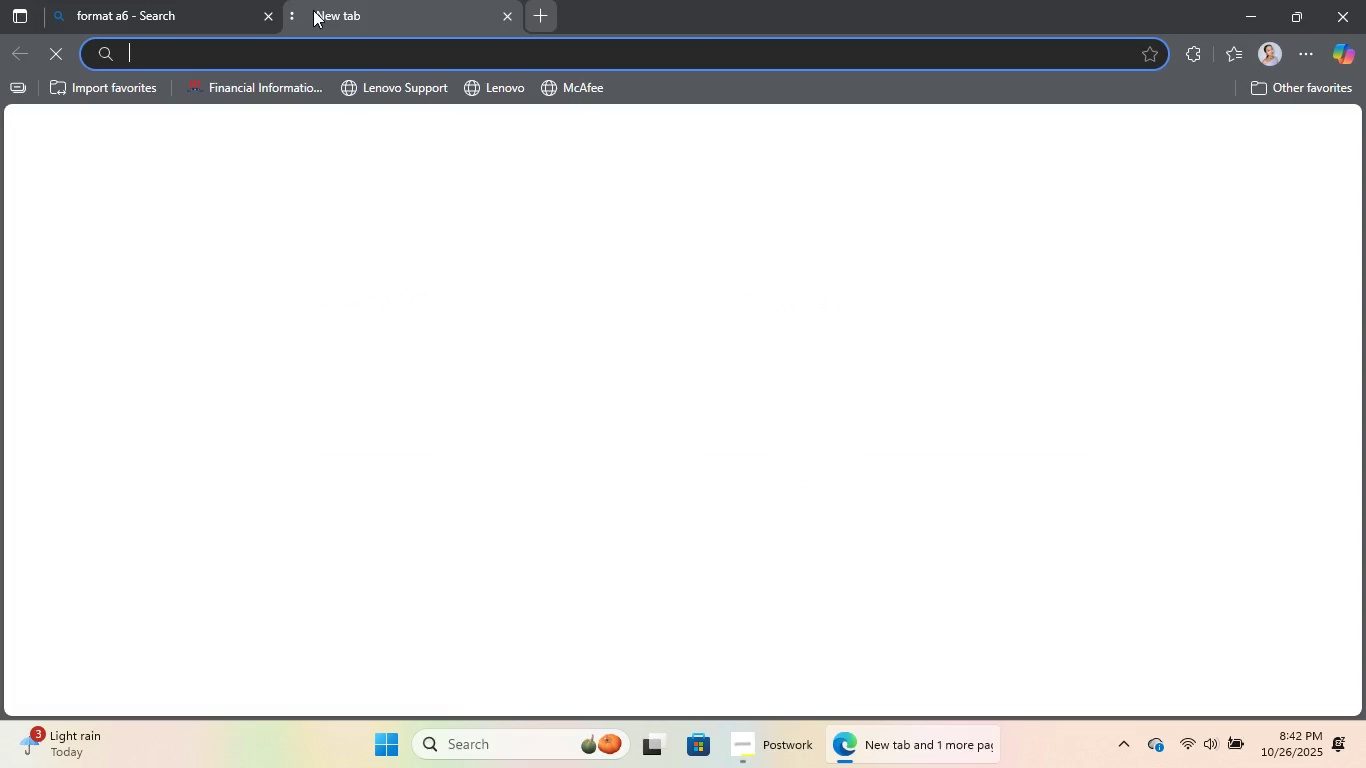 
type(cava)
key(Backspace)
key(Backspace)
key(Backspace)
key(Backspace)
 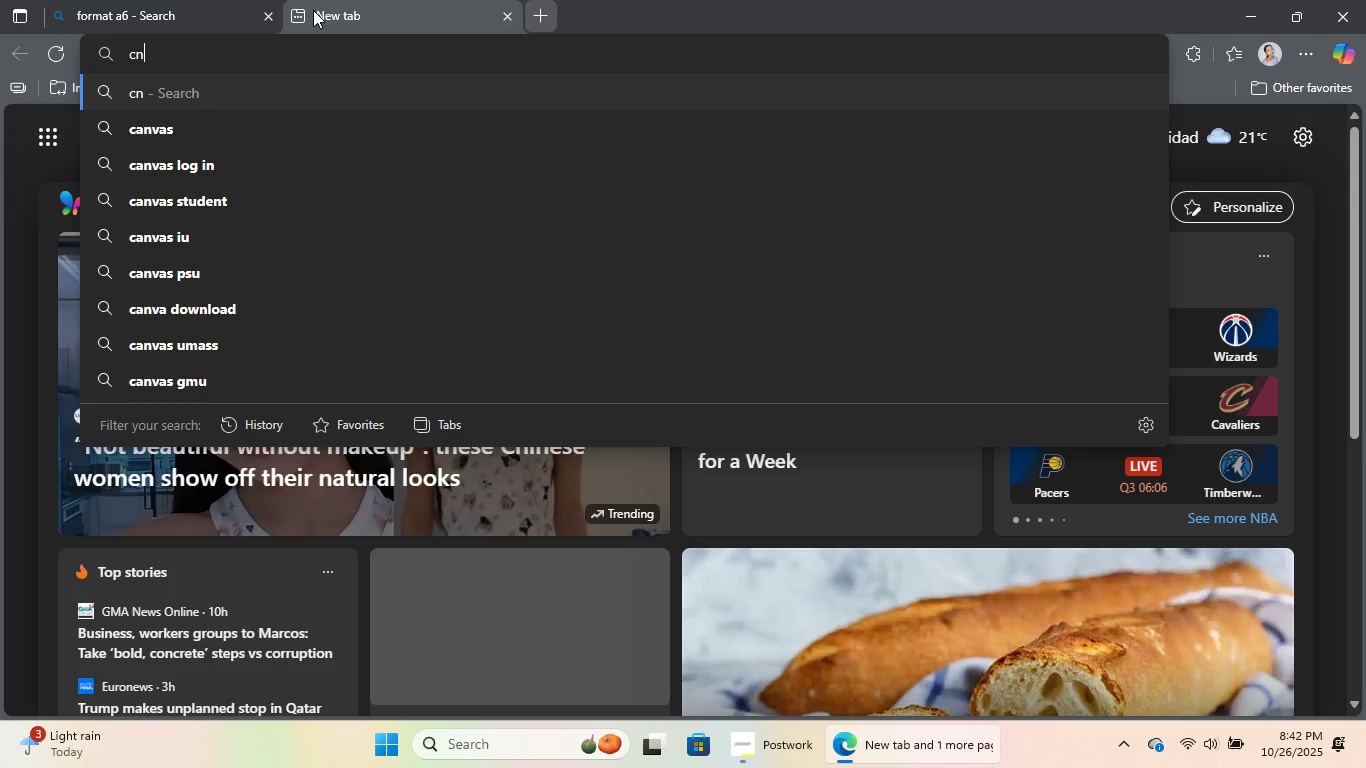 
hold_key(key=A, duration=19.8)
 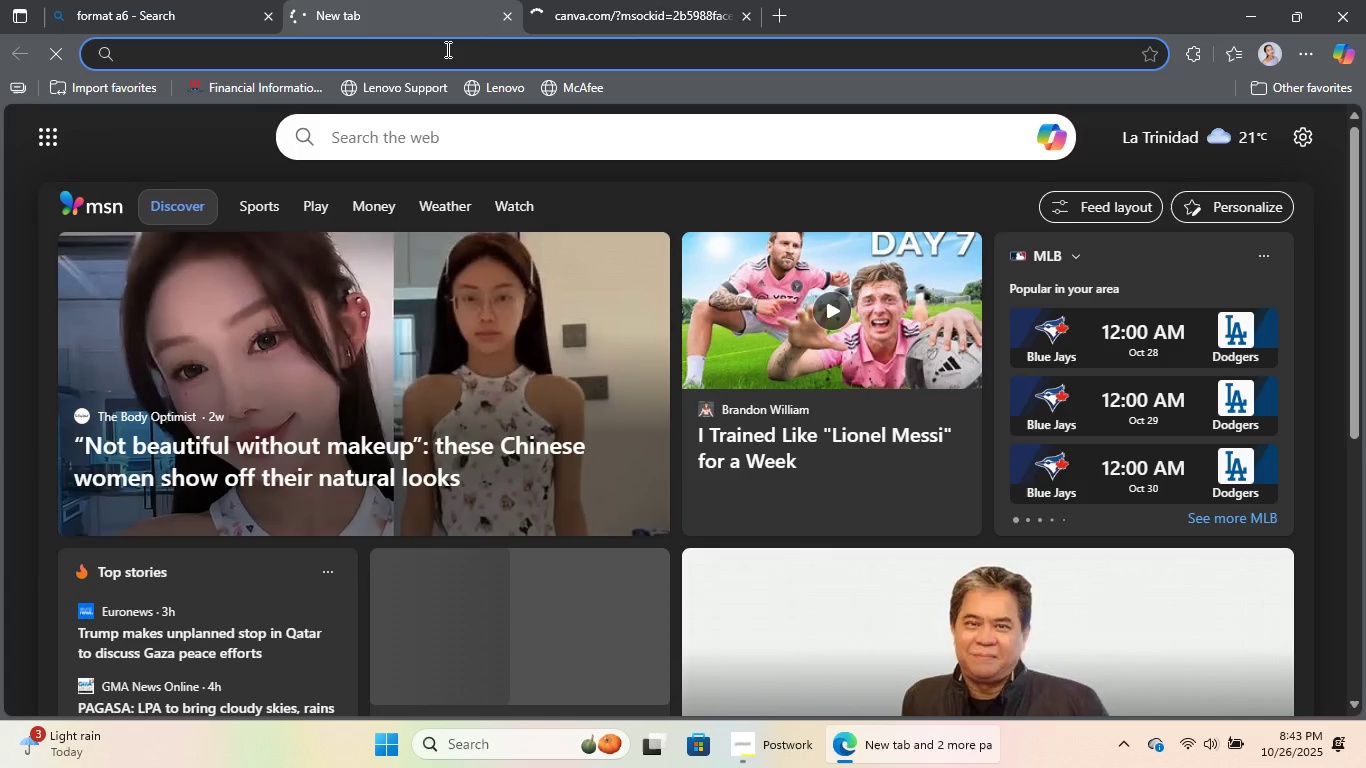 
key(Enter)
 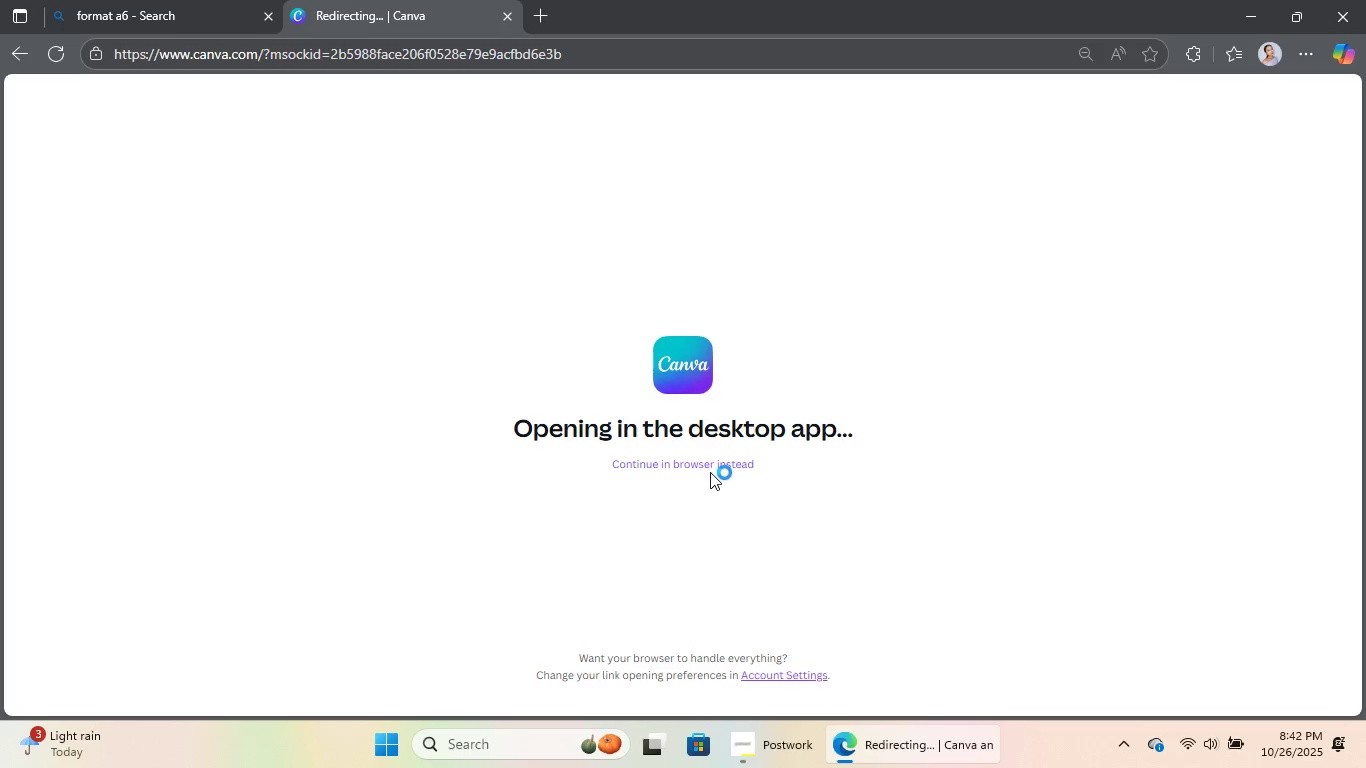 
left_click([705, 463])
 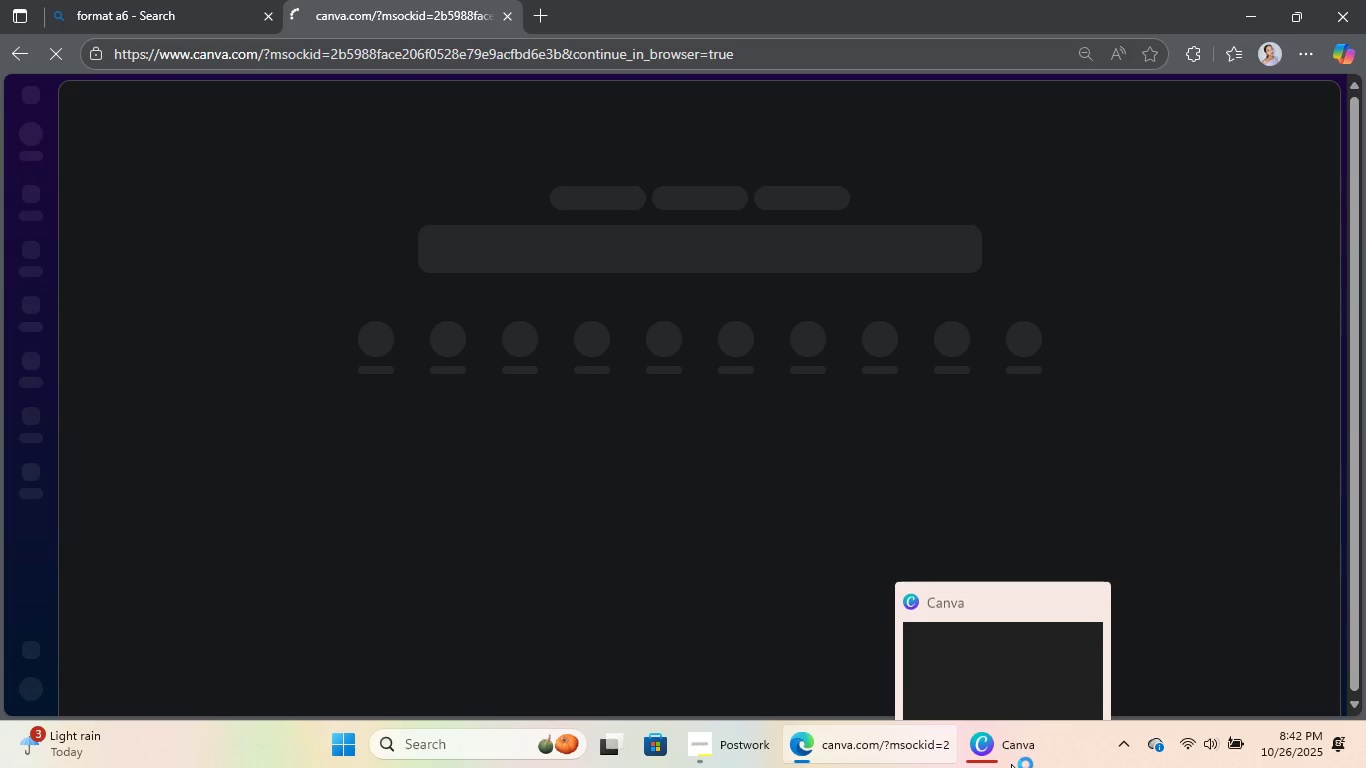 
left_click([1090, 566])
 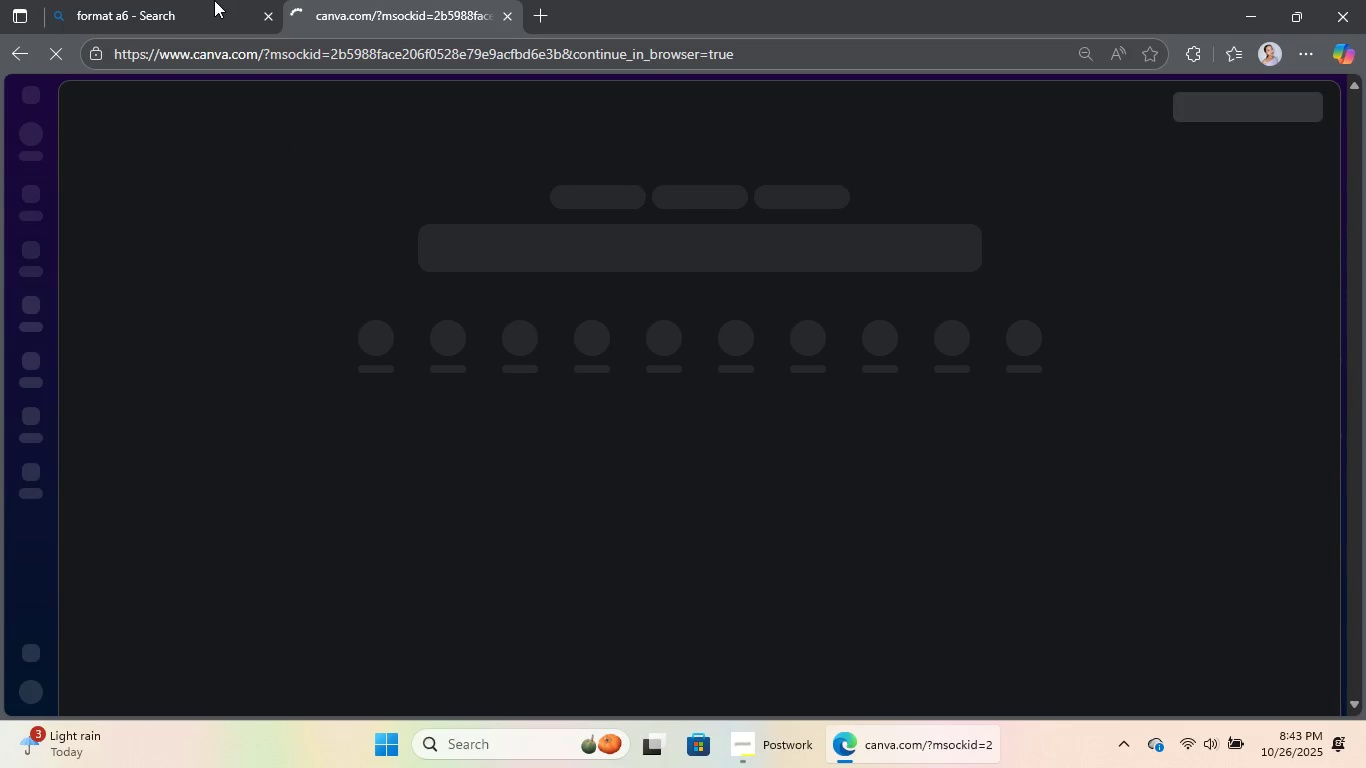 
left_click([214, 0])
 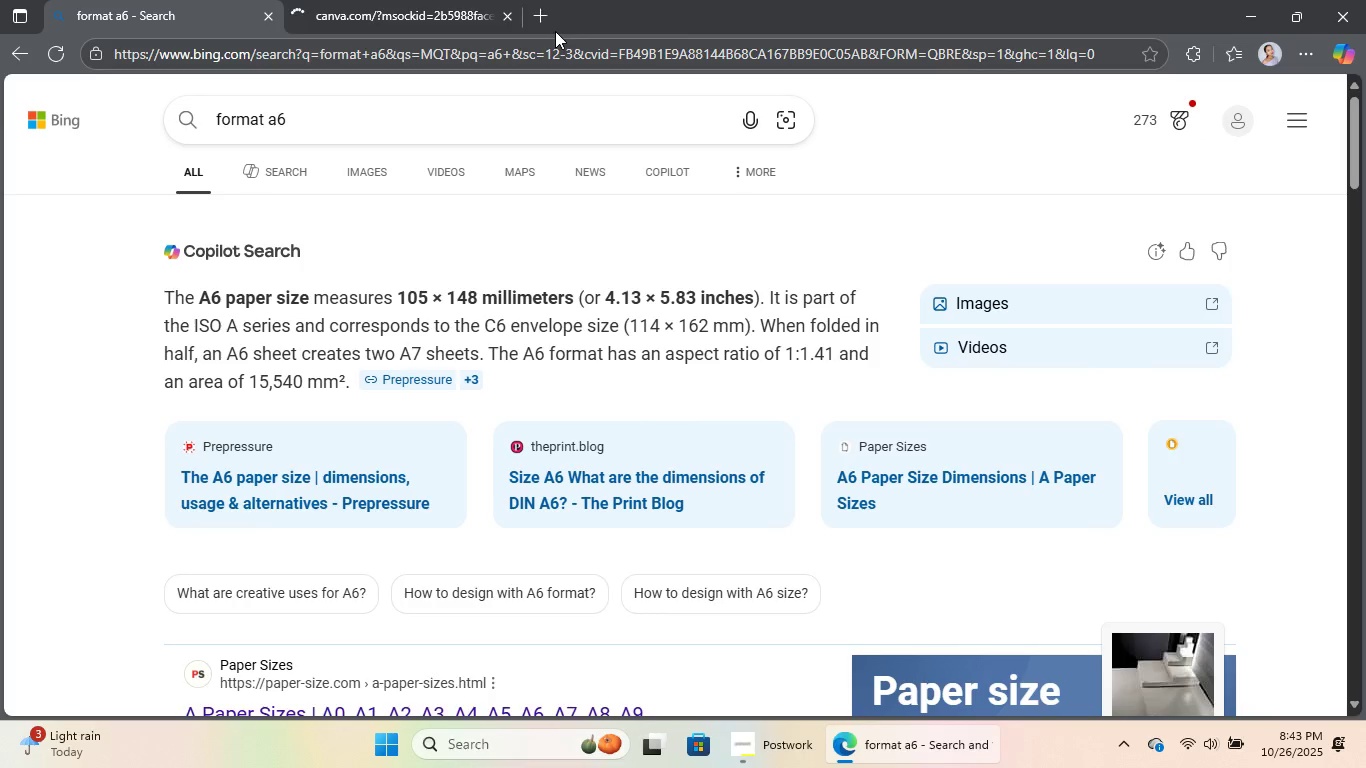 
left_click([549, 8])
 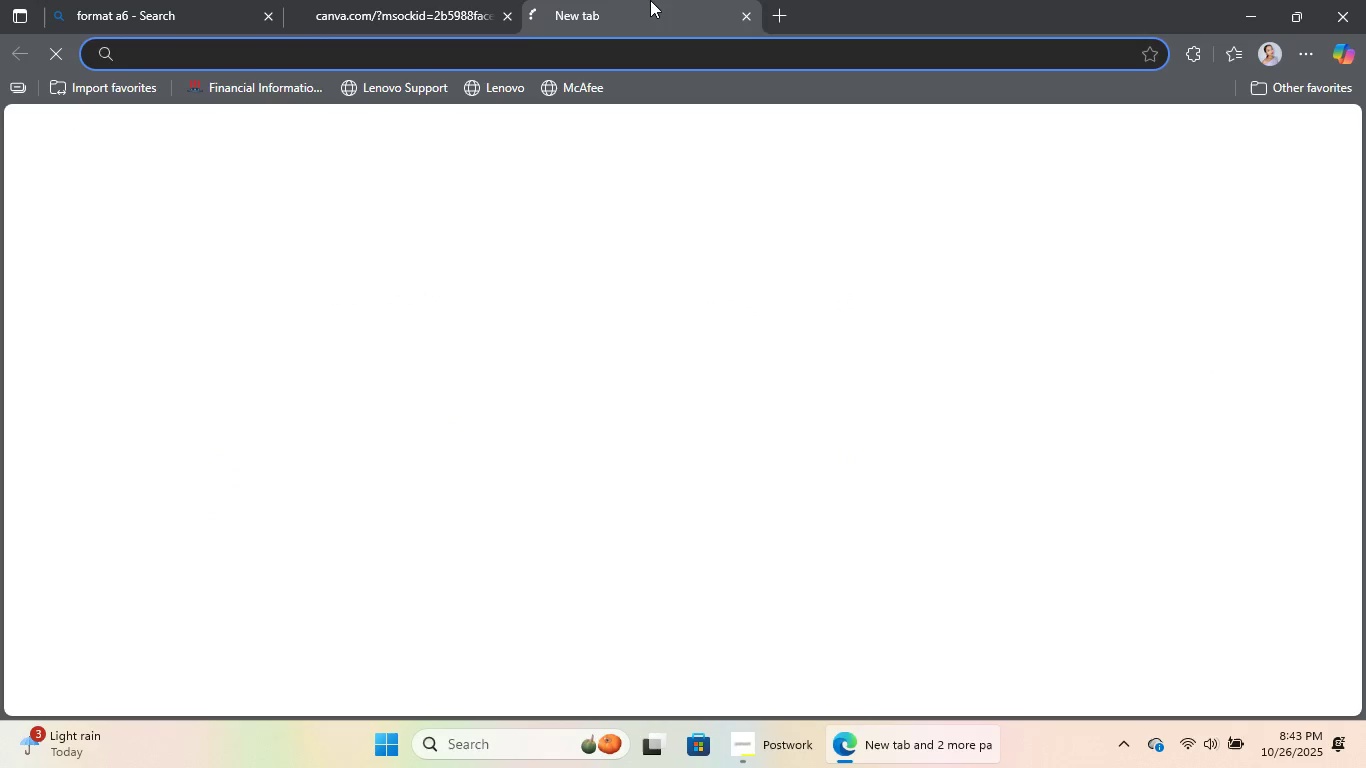 
left_click_drag(start_coordinate=[650, 0], to_coordinate=[375, 4])
 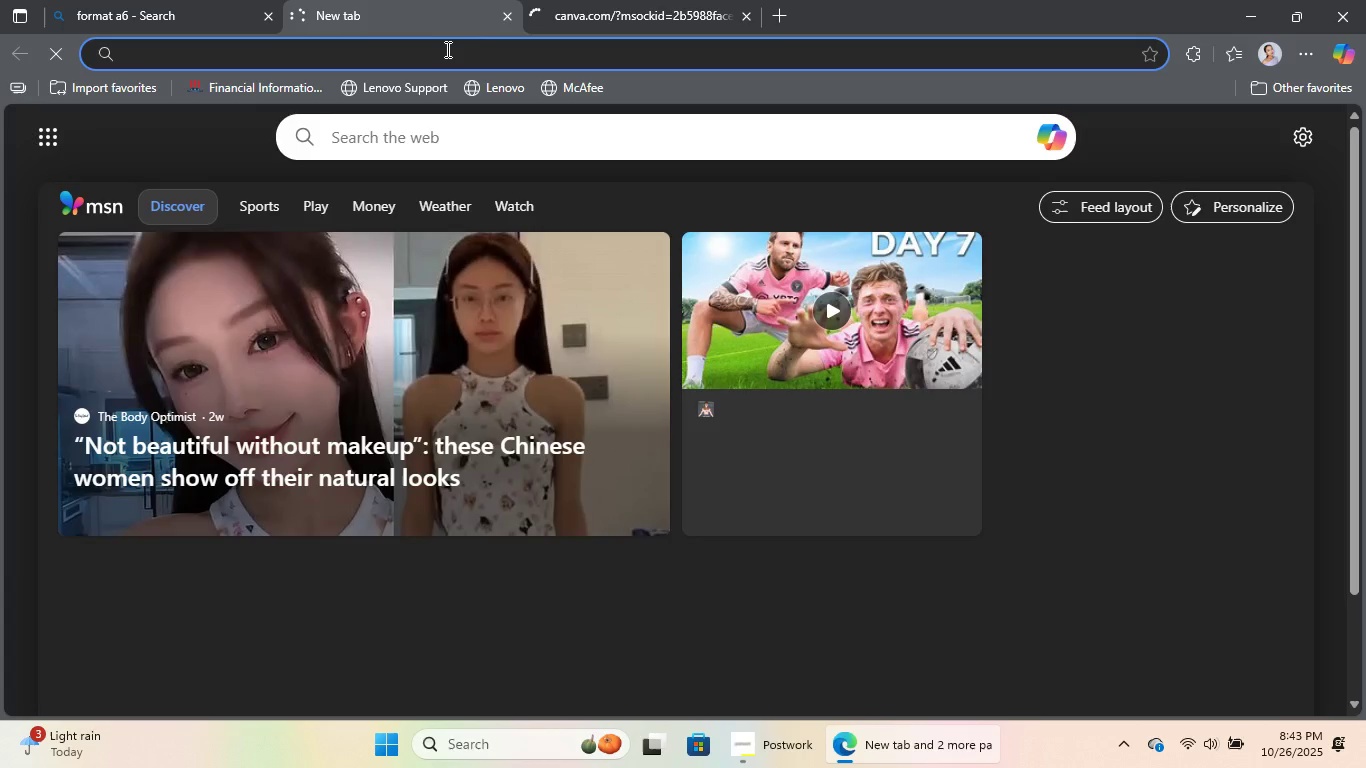 
type(kucr)
 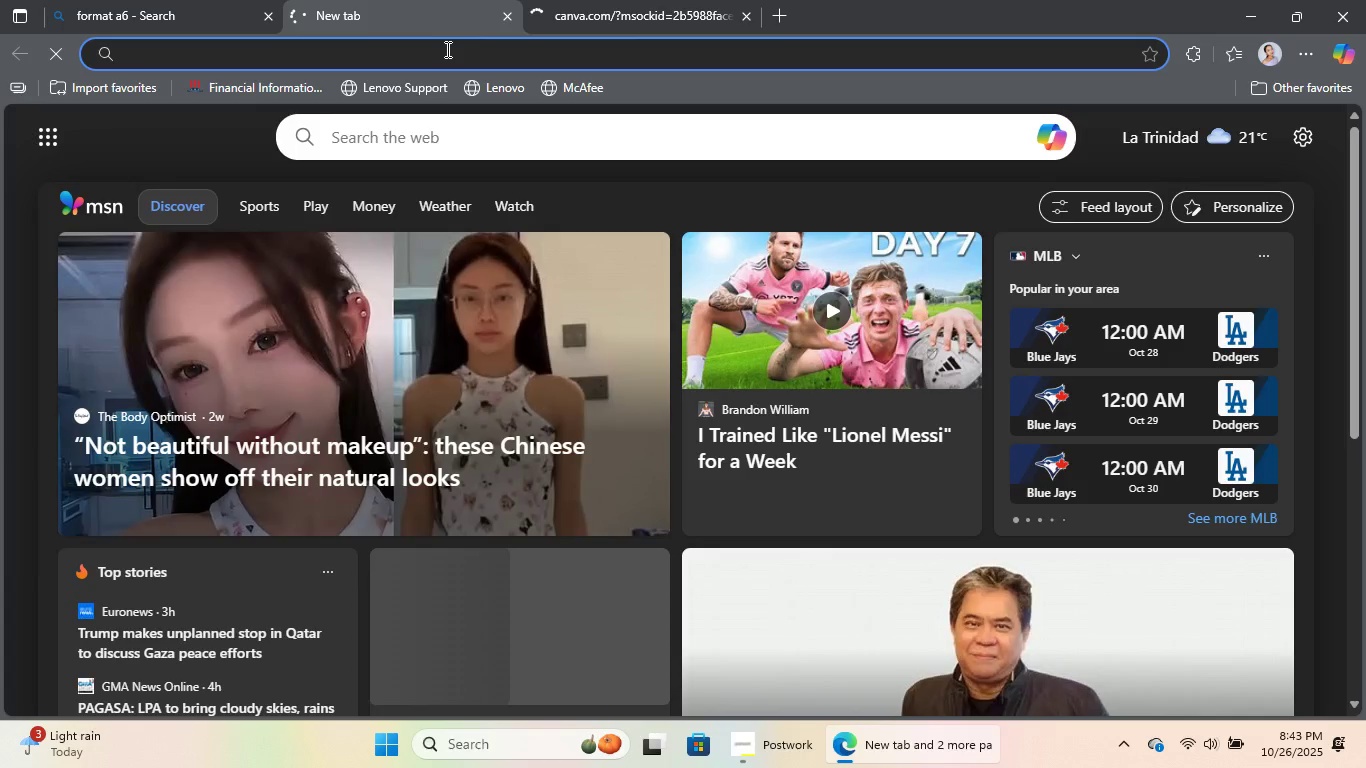 
hold_key(key=CapsLock, duration=0.38)
 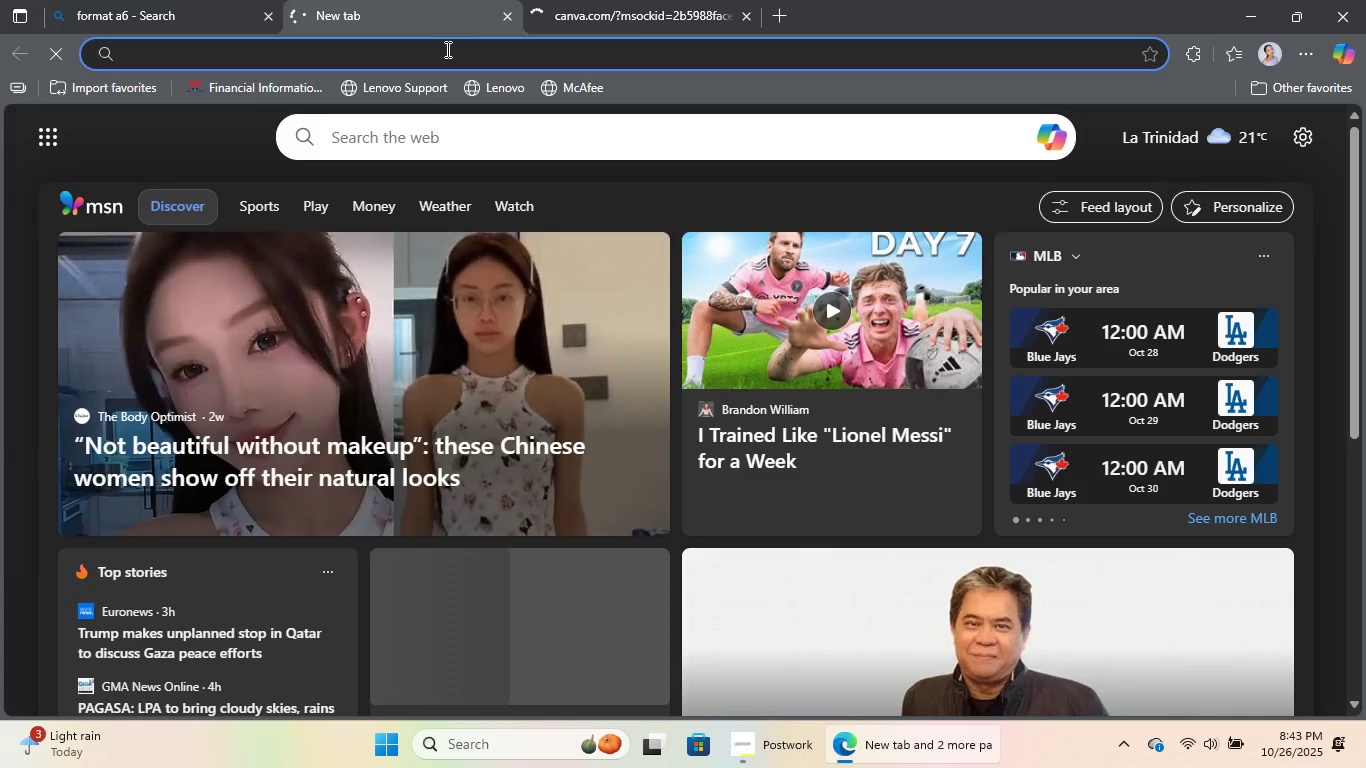 
hold_key(key=I, duration=1.62)
 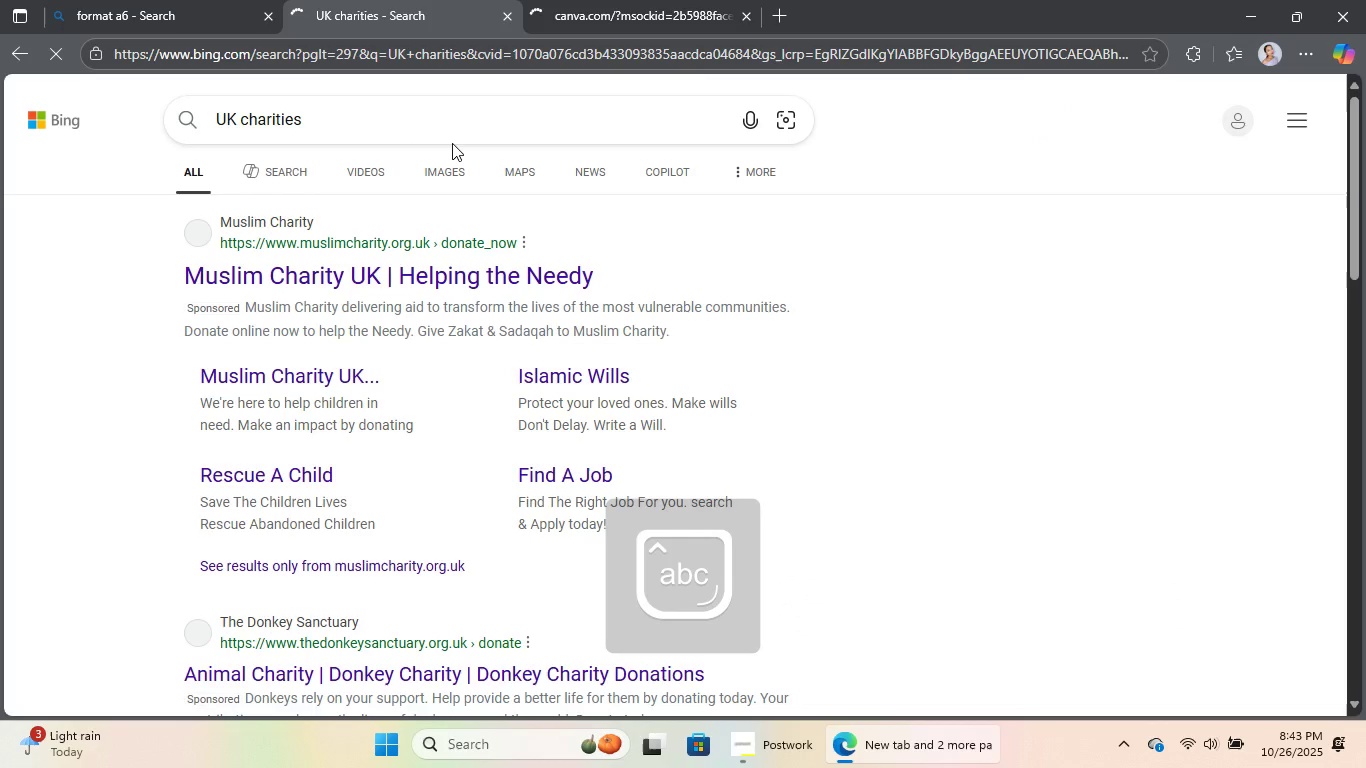 
key(Enter)
 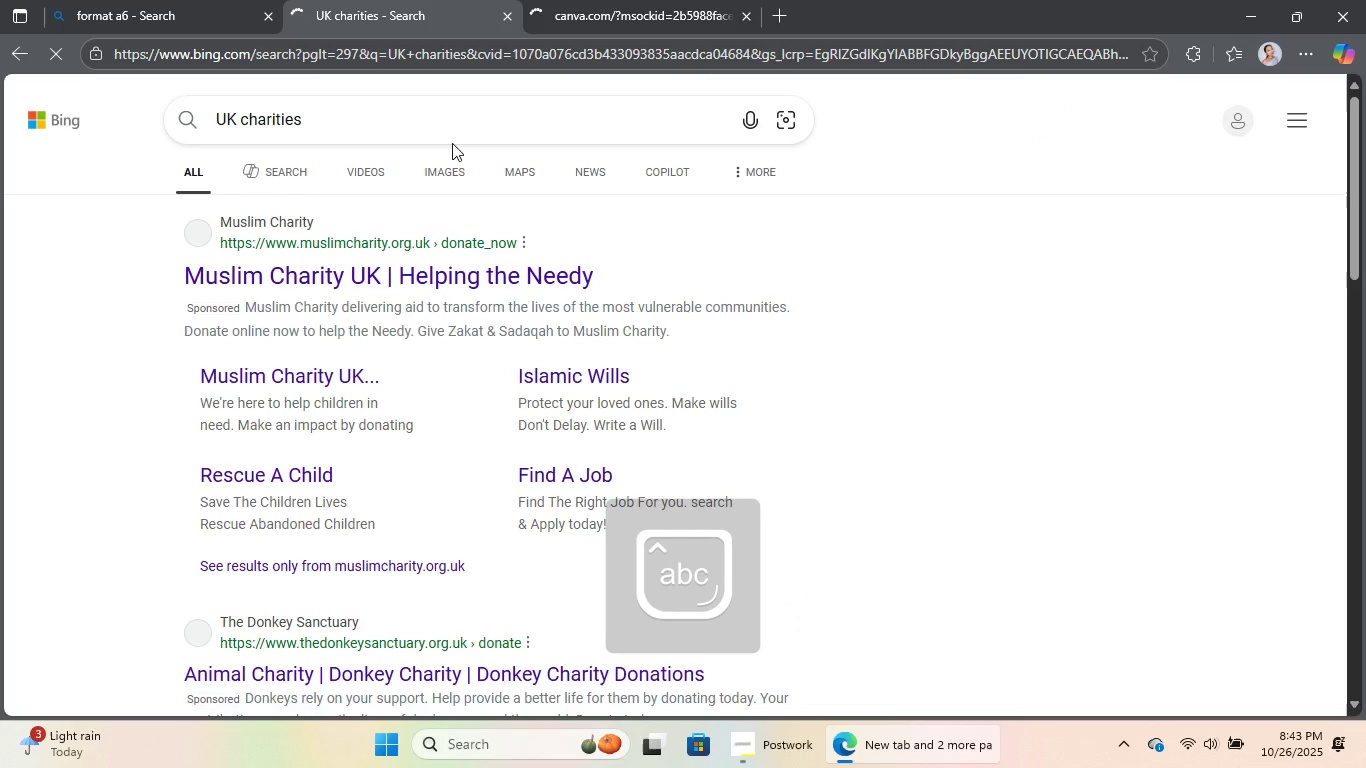 
key(S)
 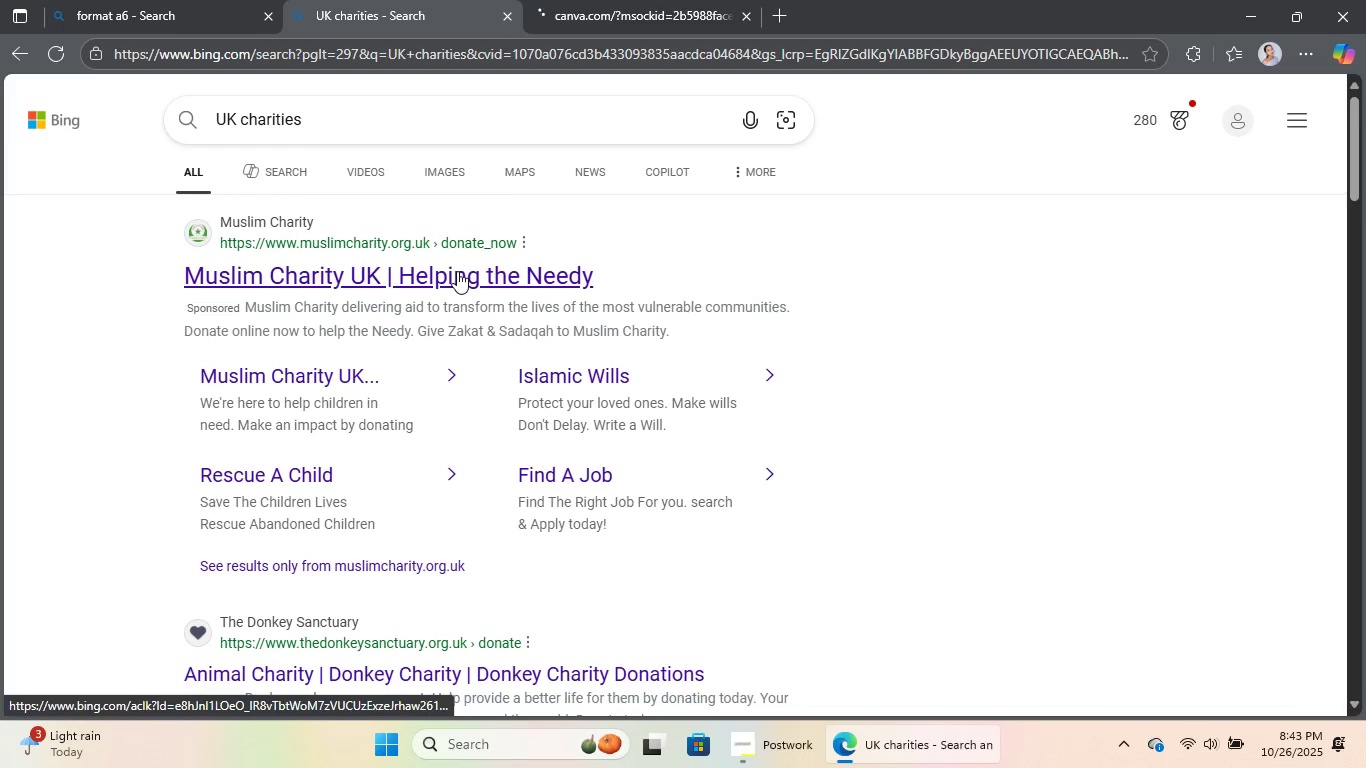 
scroll: coordinate [439, 371], scroll_direction: down, amount: 5.0
 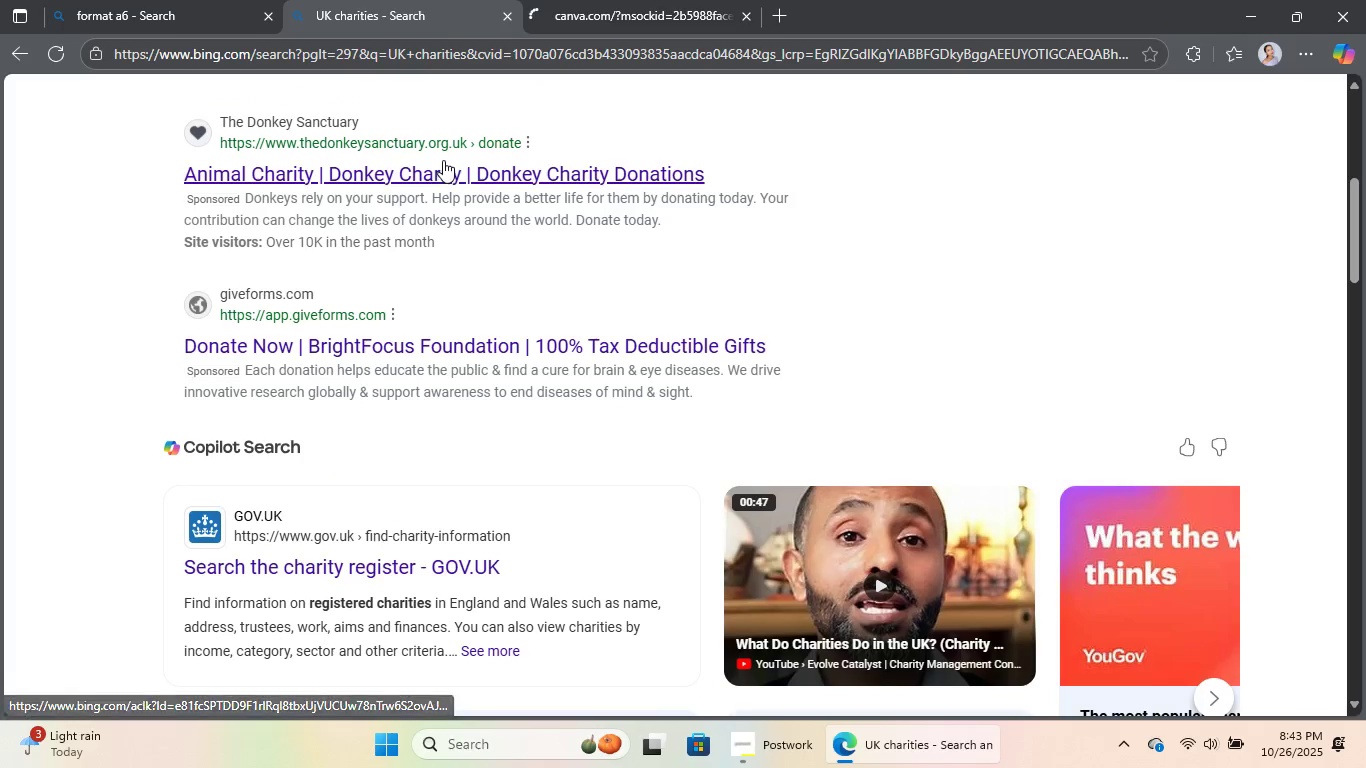 
left_click([443, 159])
 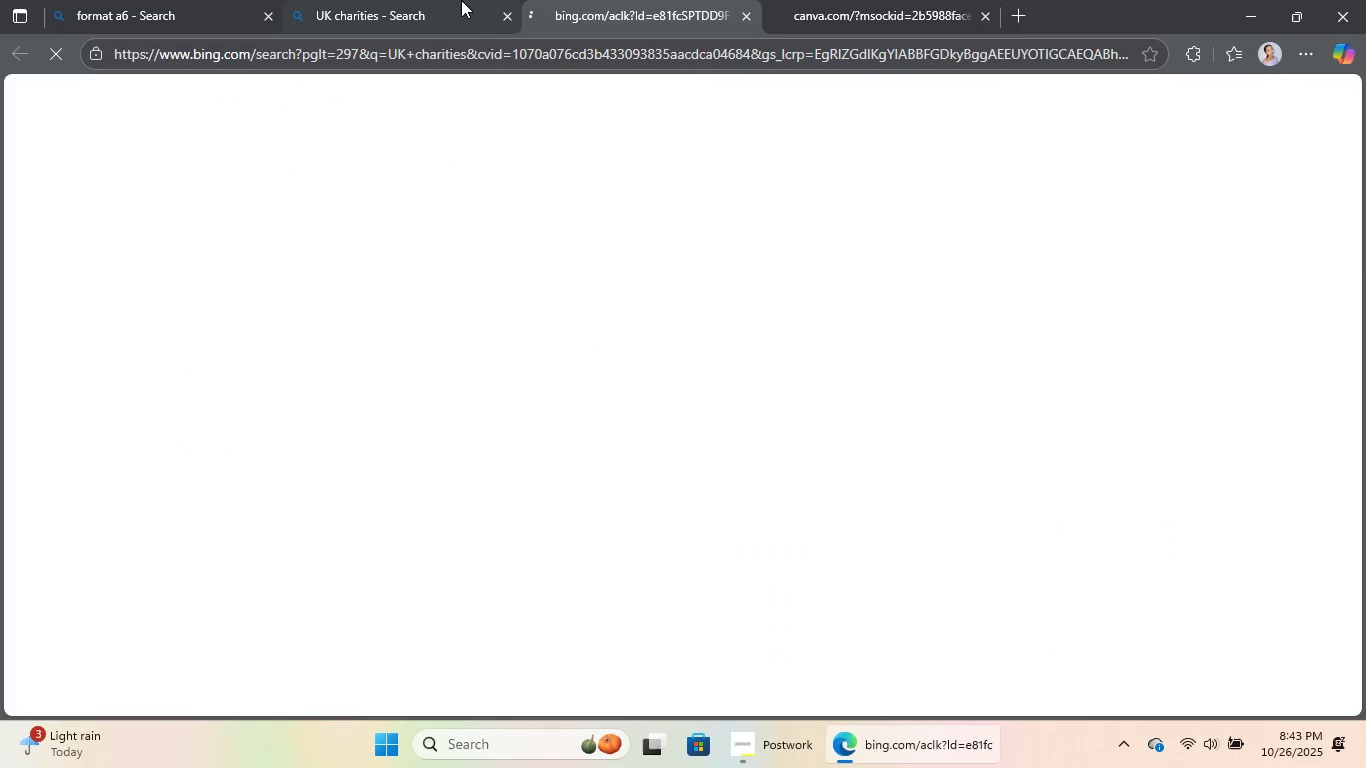 
left_click([461, 0])
 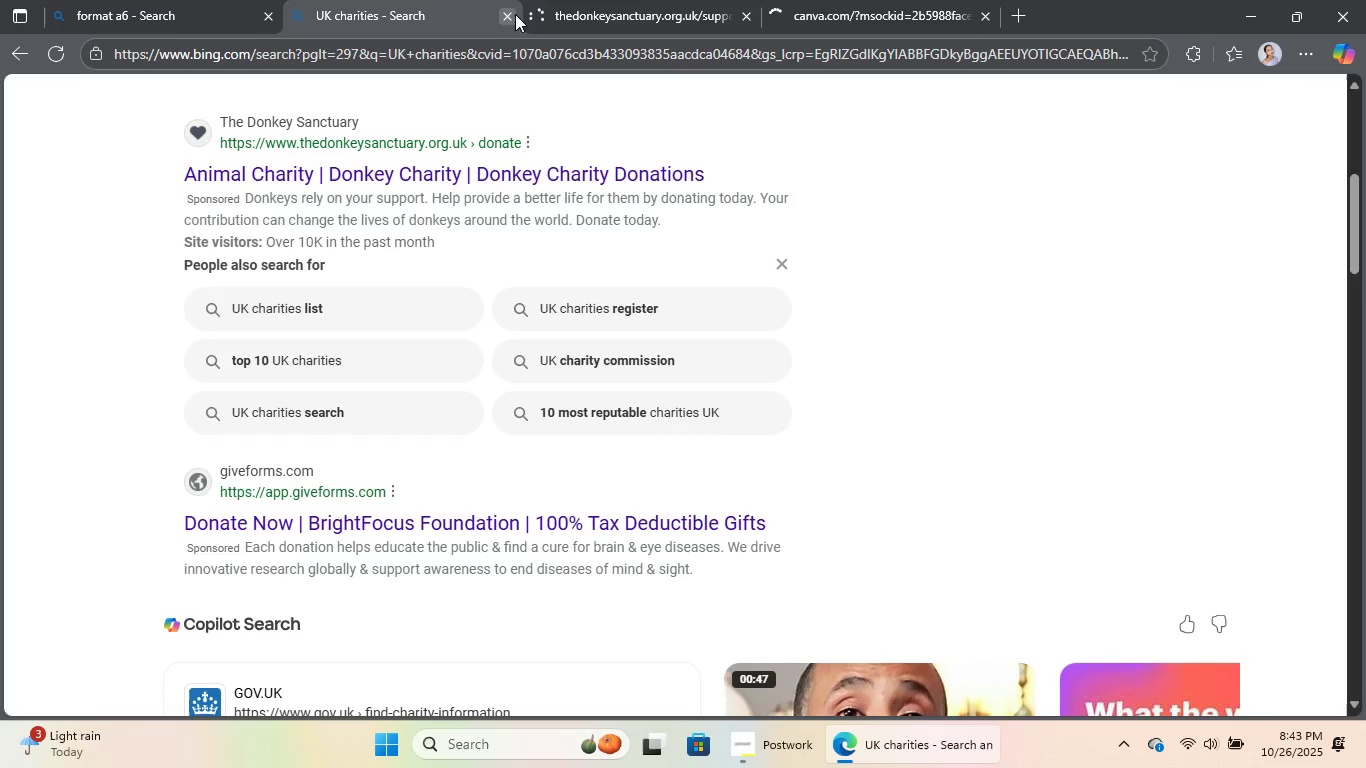 
left_click([506, 9])
 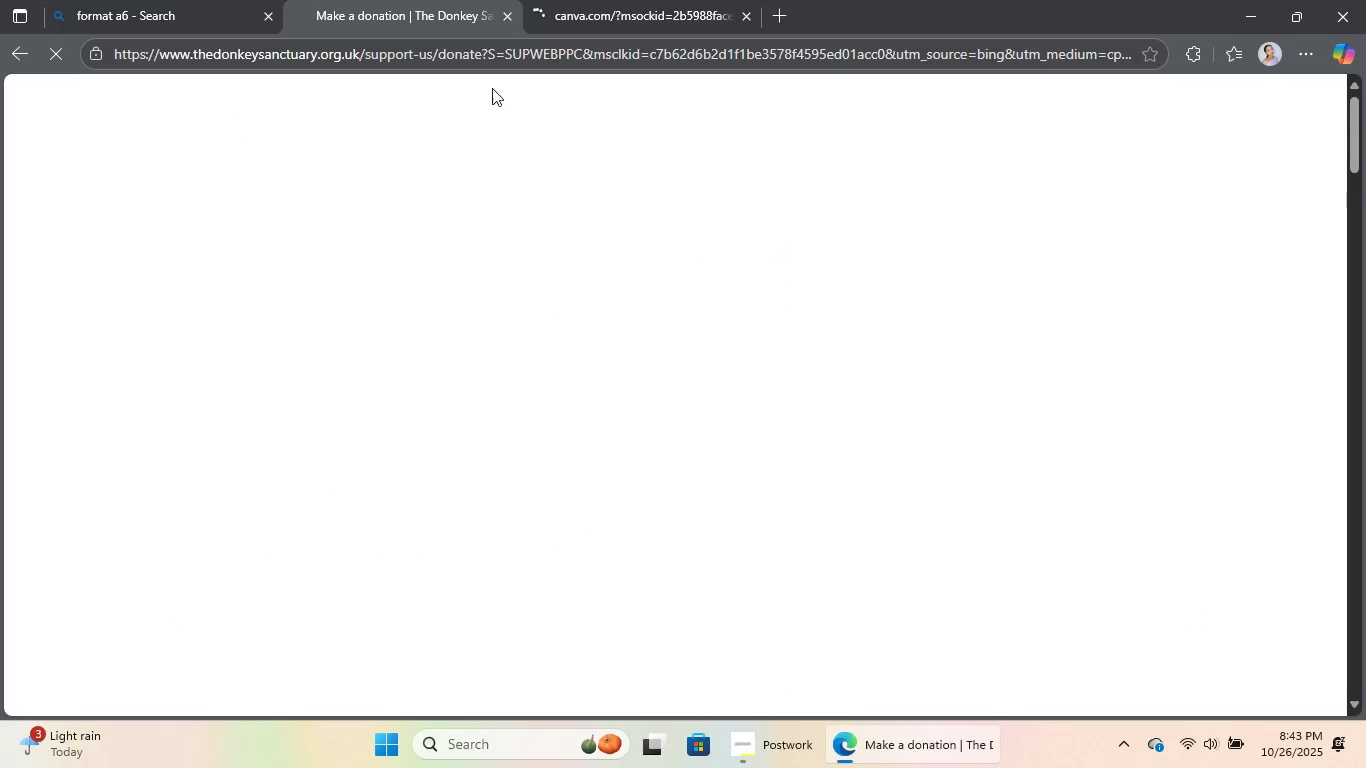 
left_click([590, 0])
 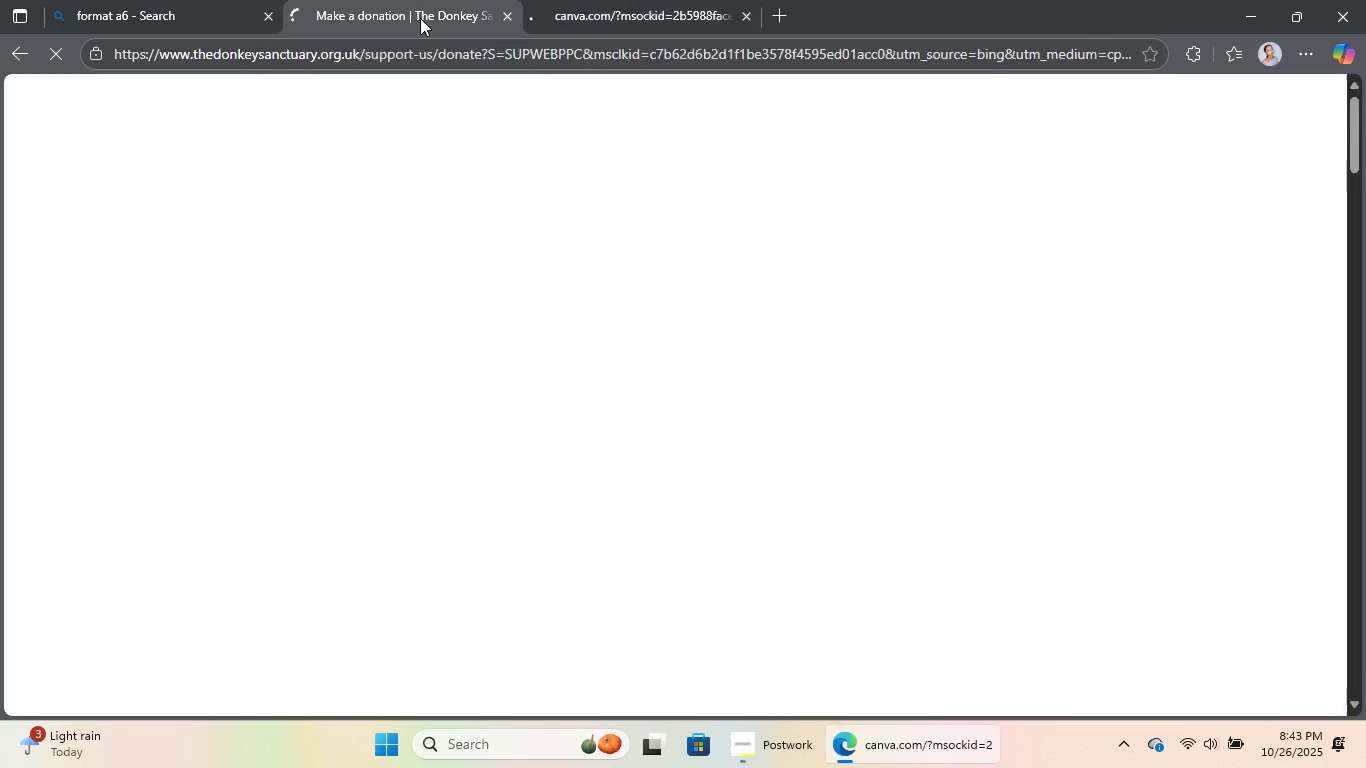 
left_click([417, 21])
 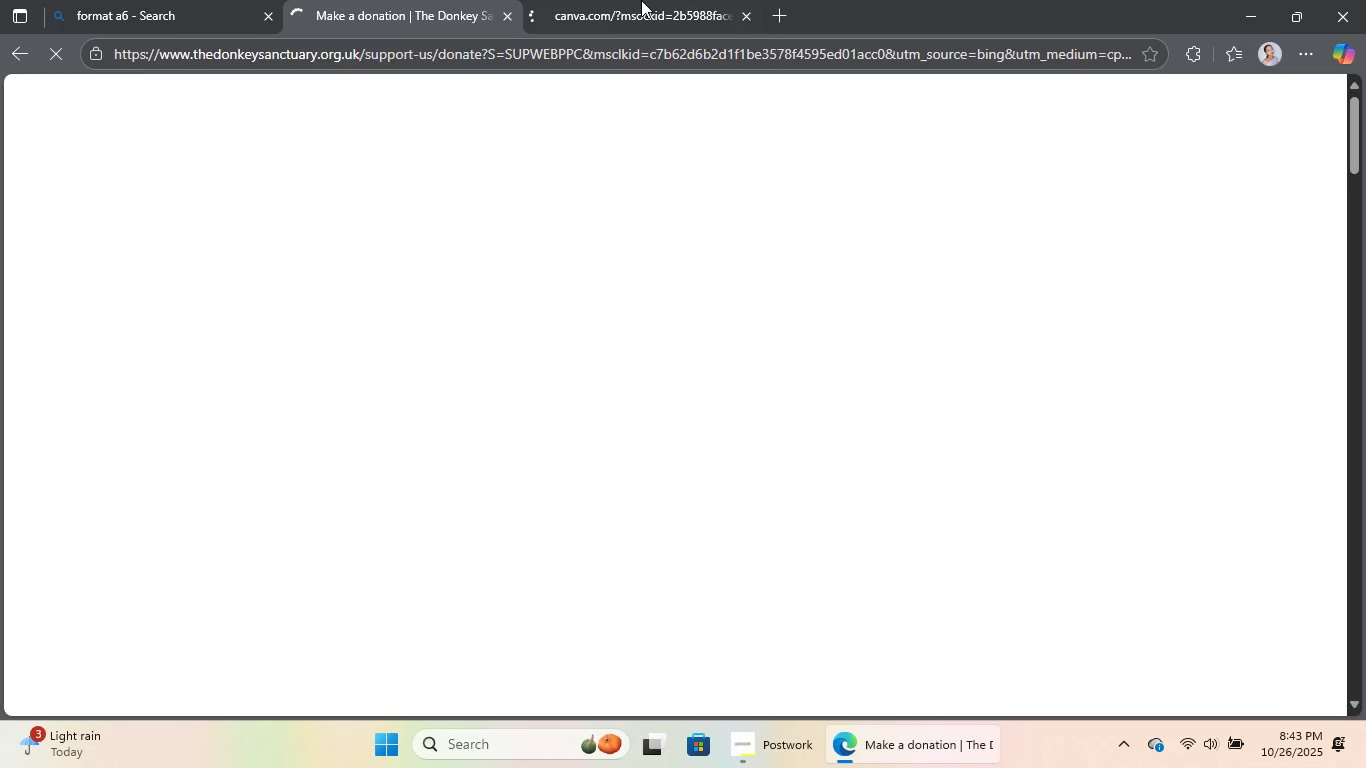 
left_click([641, 0])
 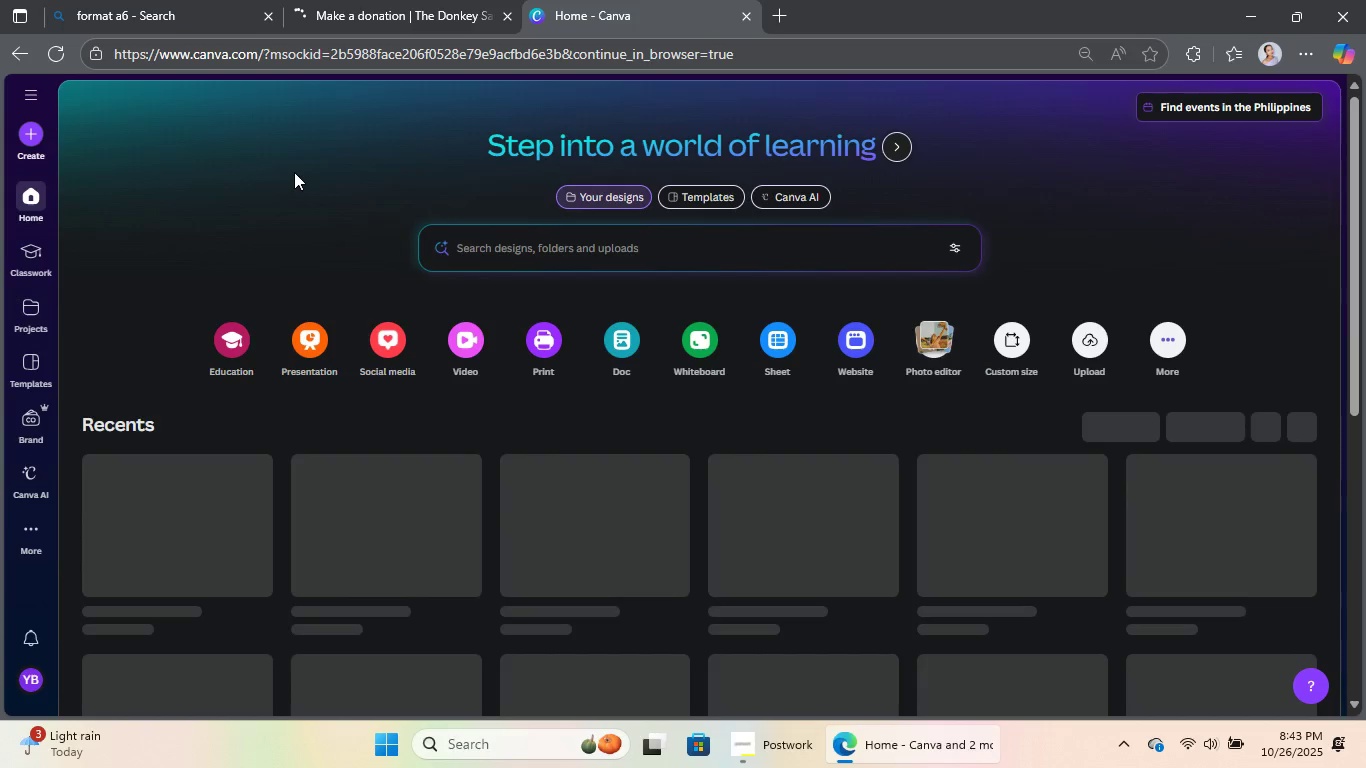 
scroll: coordinate [289, 241], scroll_direction: down, amount: 3.0
 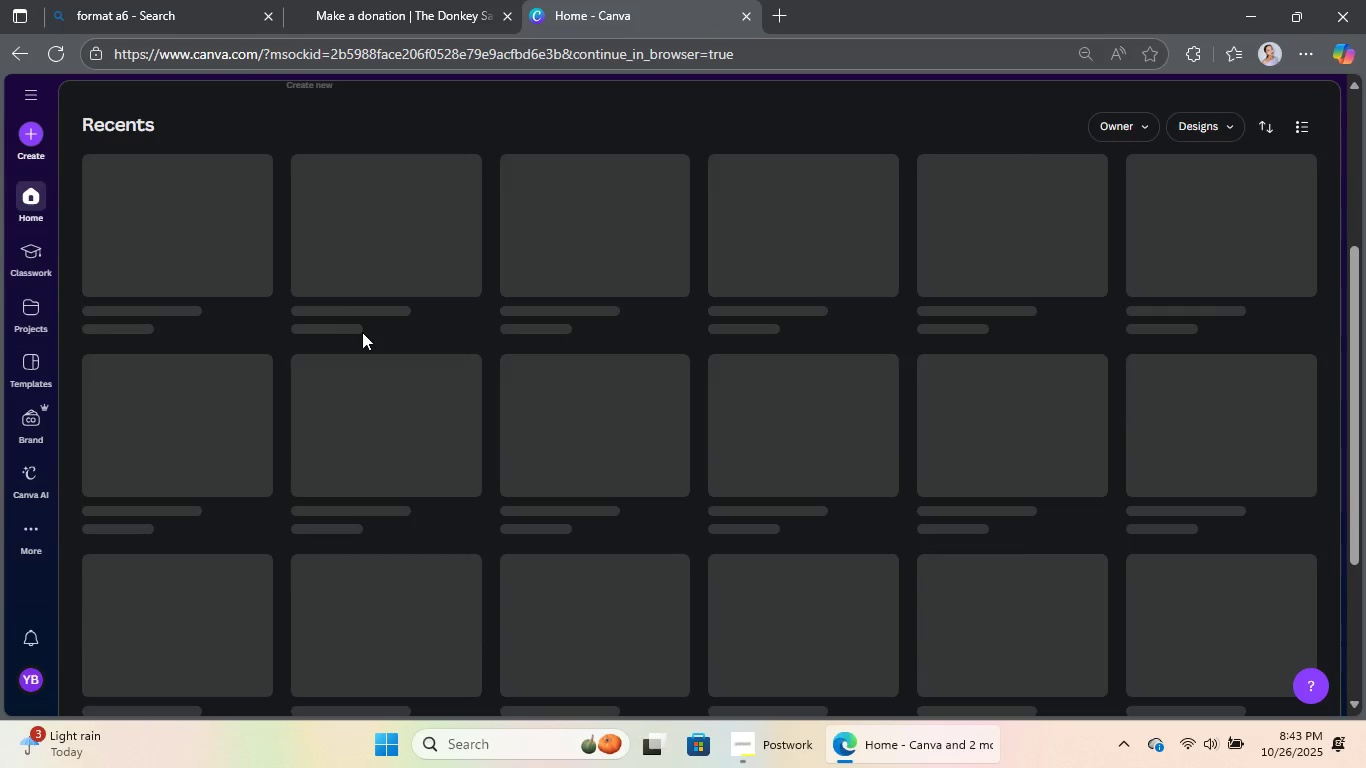 
scroll: coordinate [362, 318], scroll_direction: up, amount: 3.0
 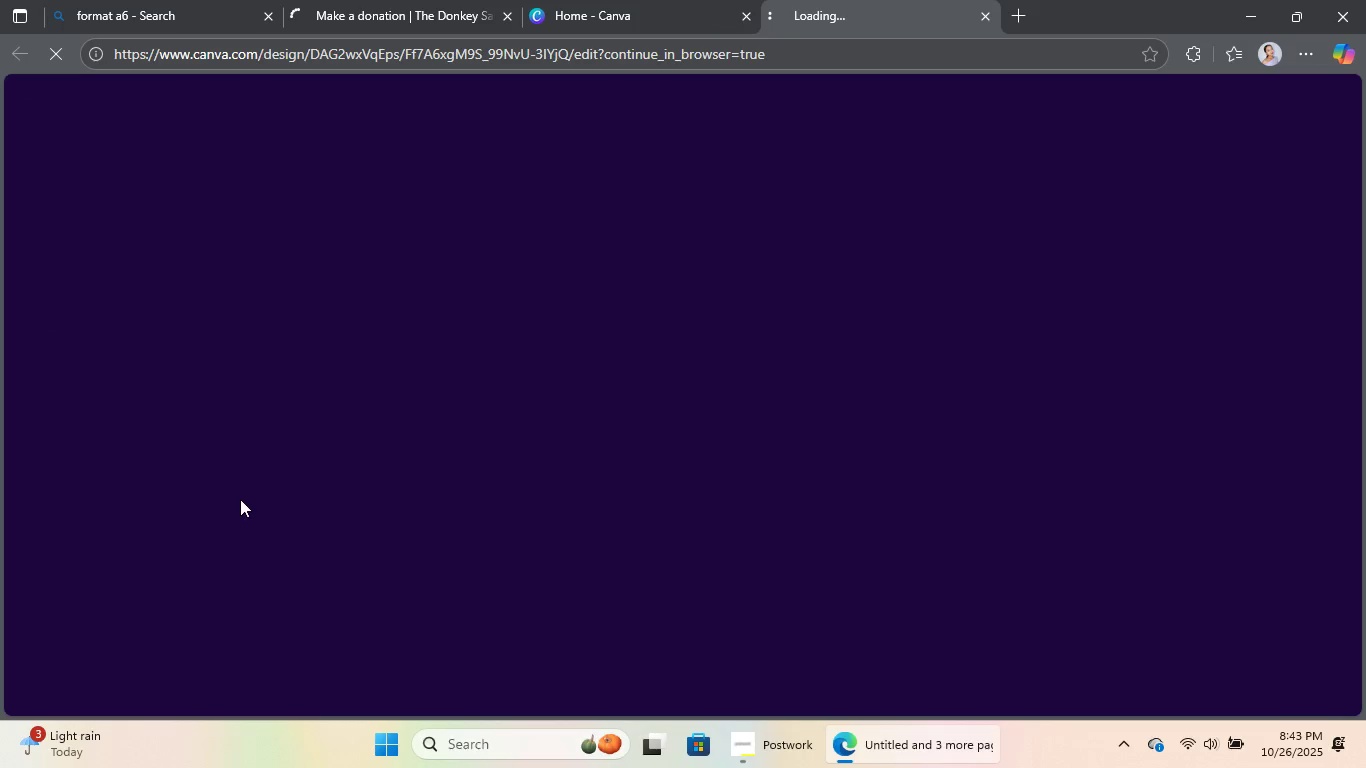 
left_click([724, 0])
 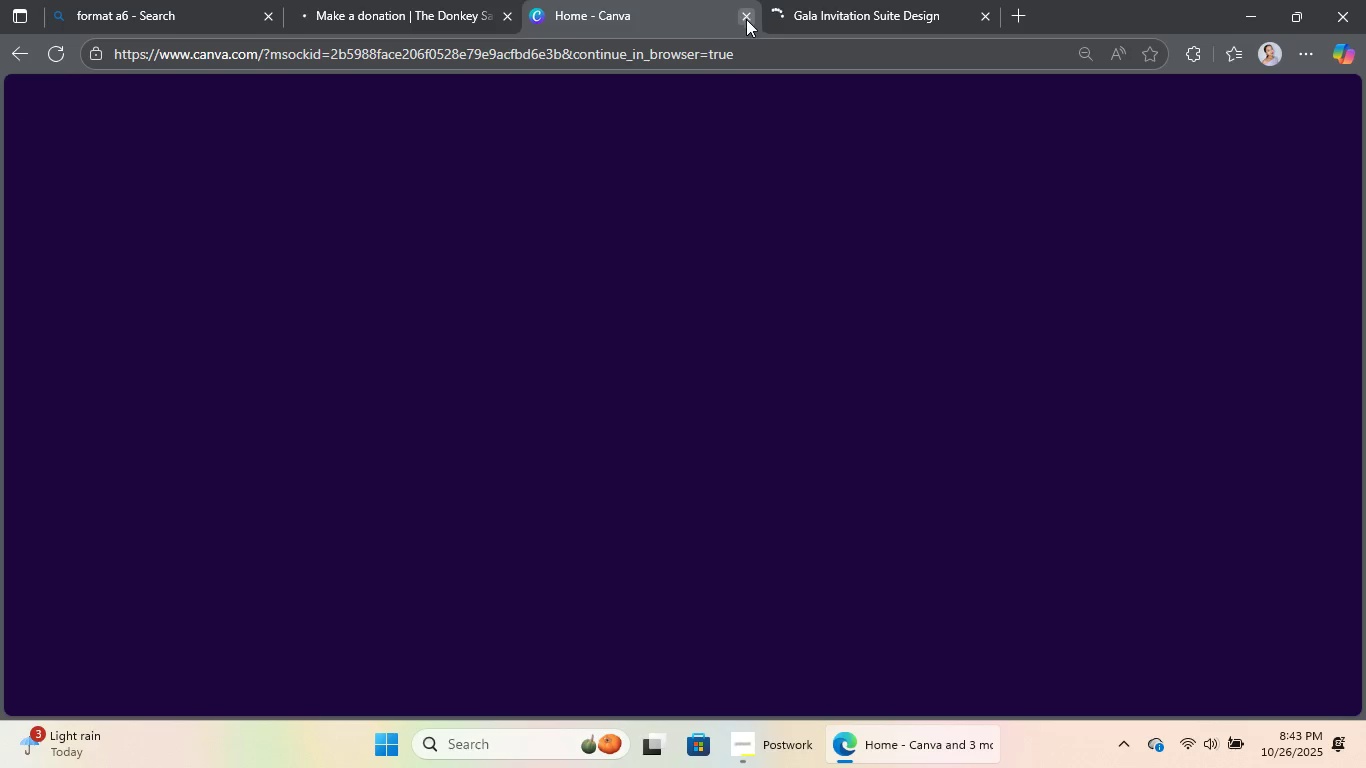 
left_click([744, 21])
 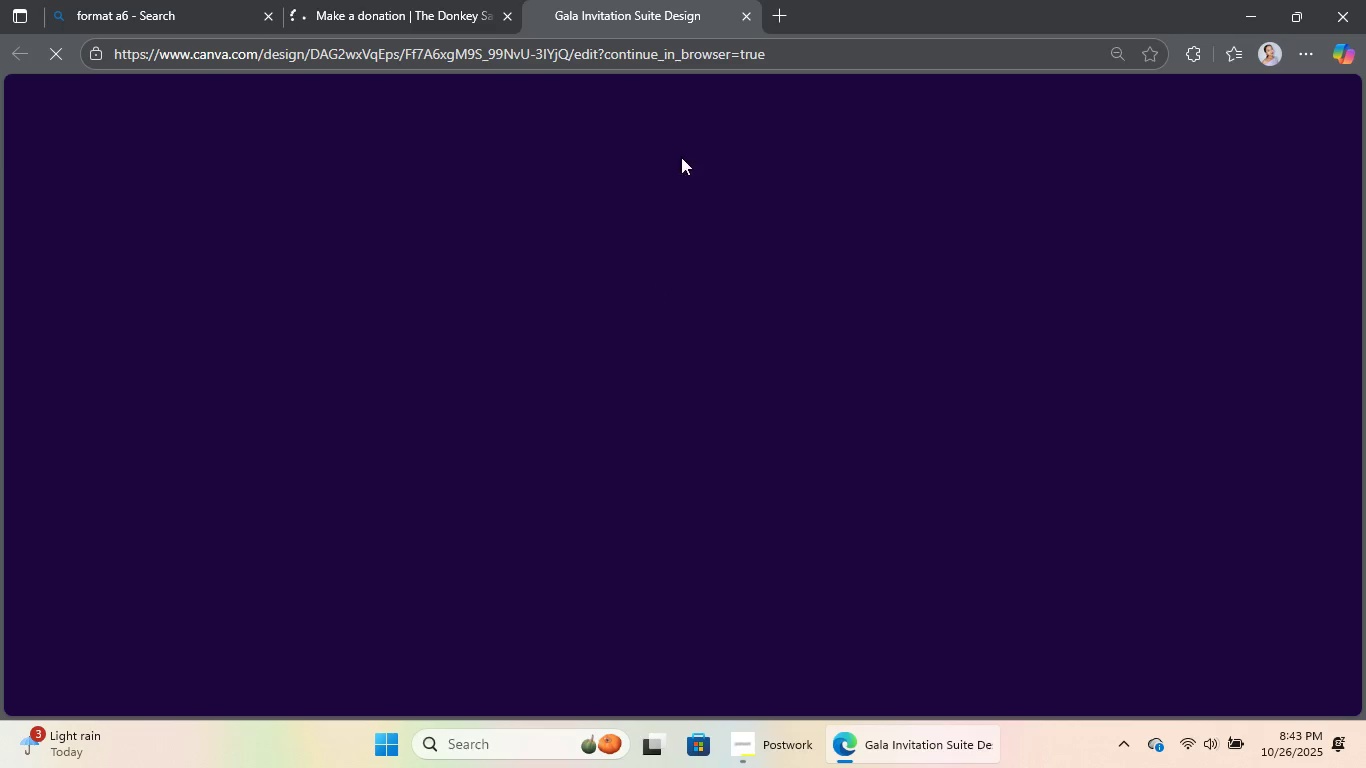 
left_click([142, 0])